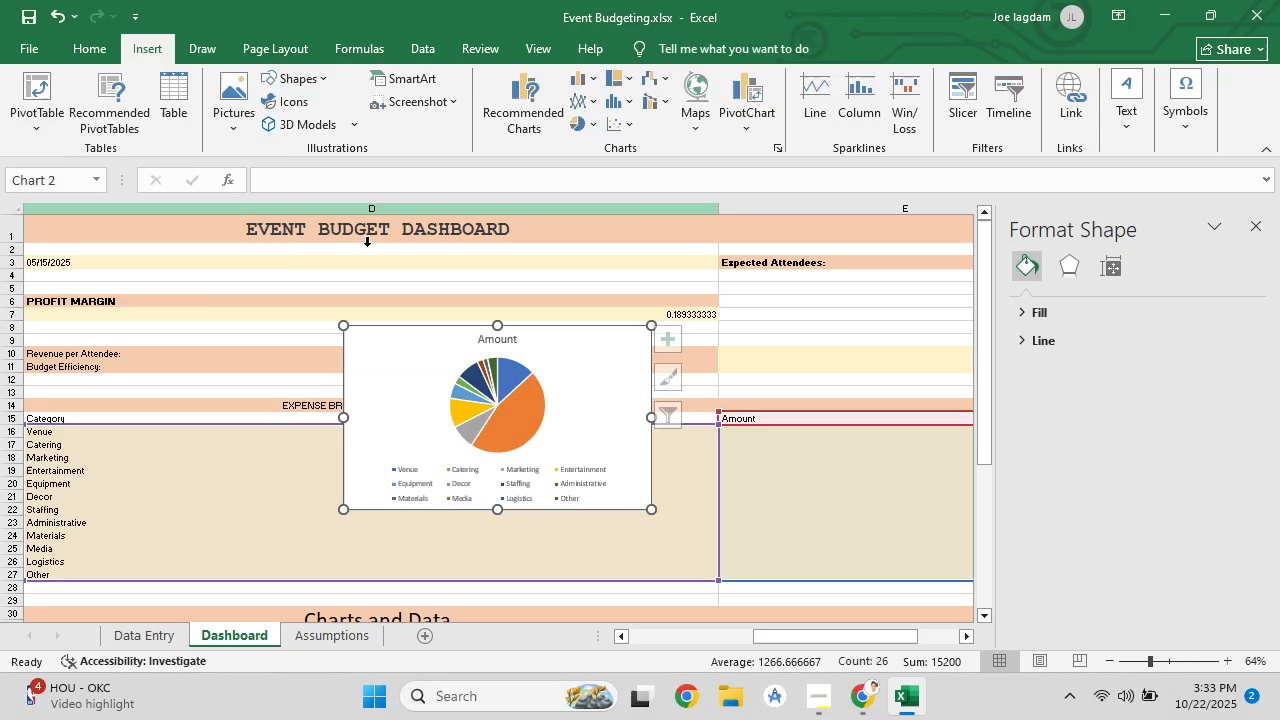 
scroll: coordinate [300, 347], scroll_direction: down, amount: 8.0
 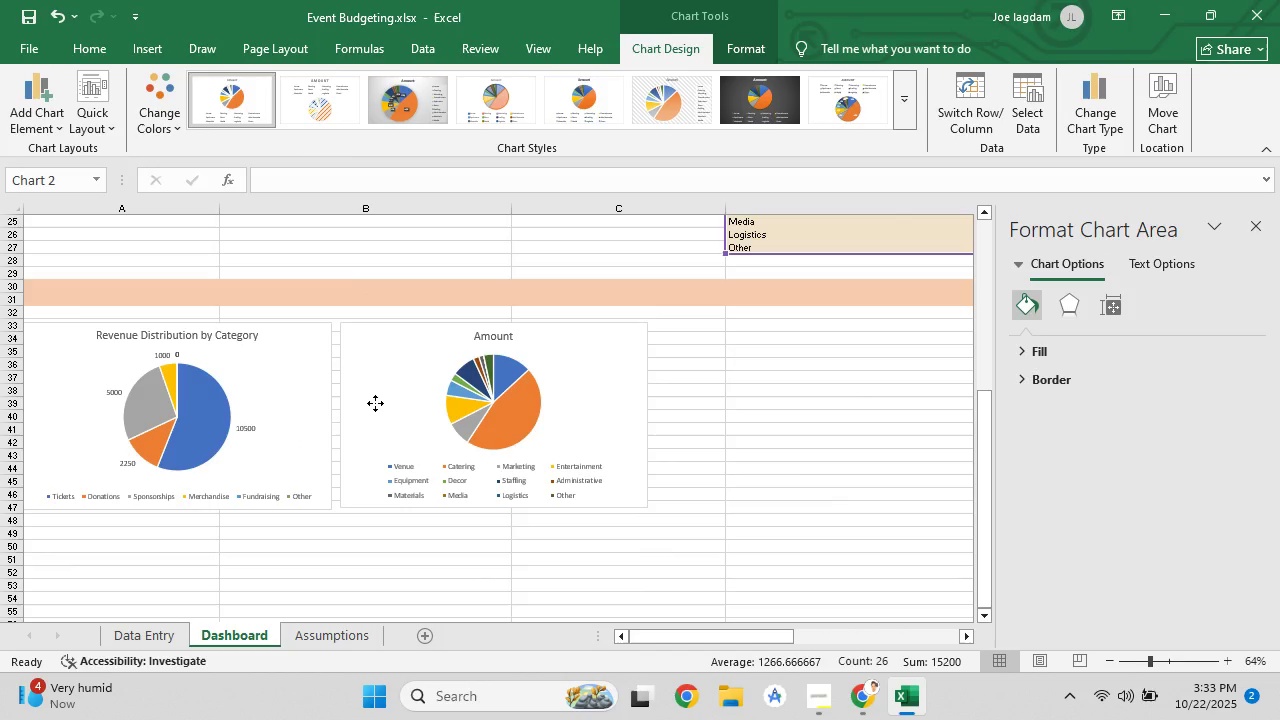 
wait(7.37)
 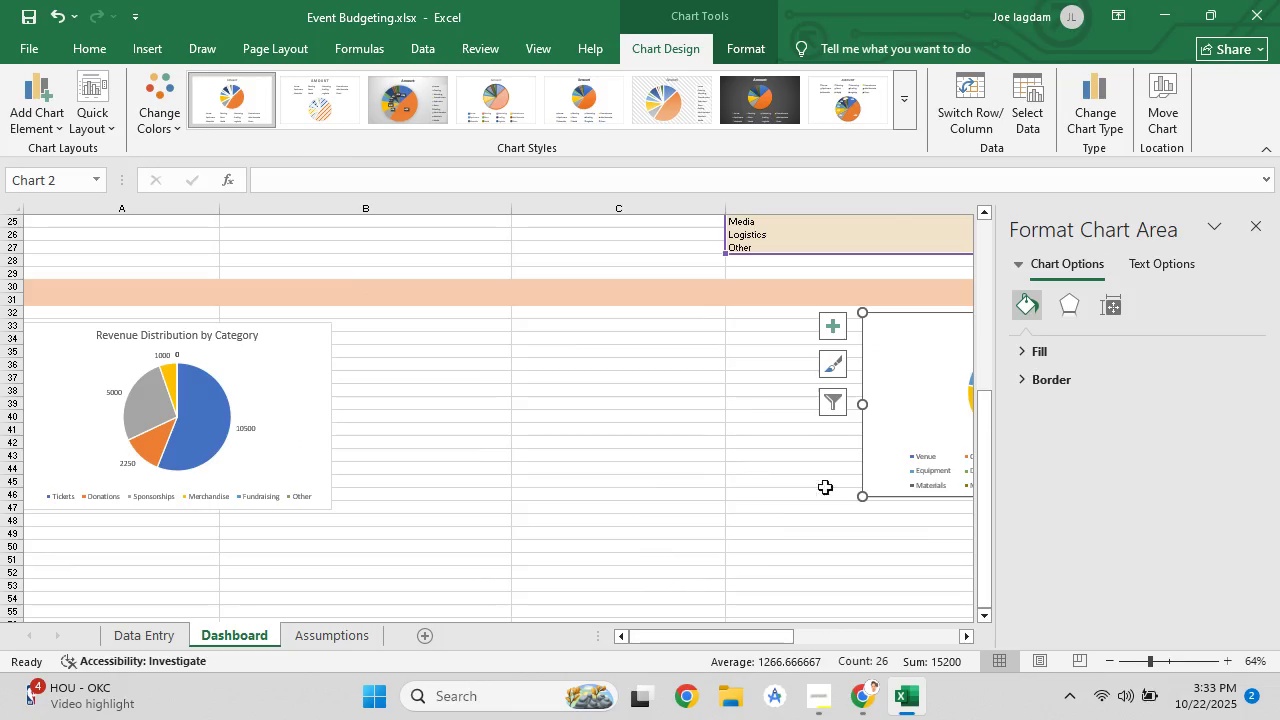 
left_click([811, 523])
 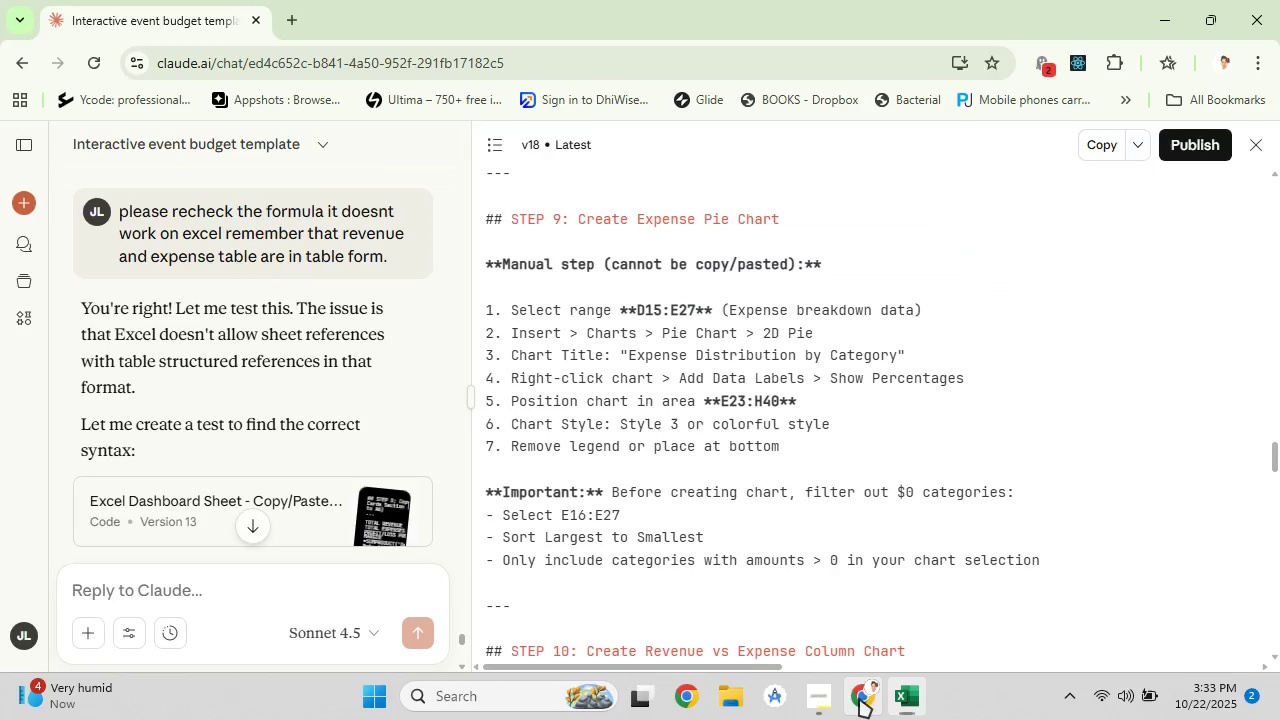 
left_click([859, 701])
 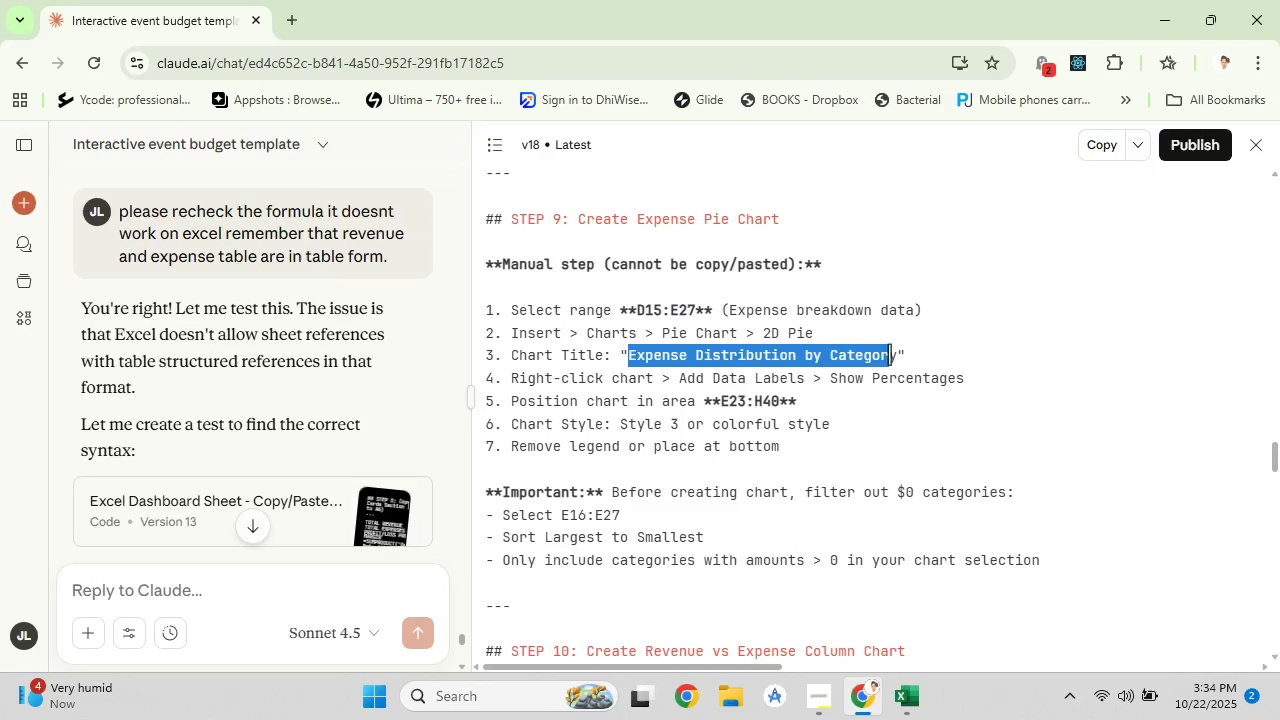 
wait(5.31)
 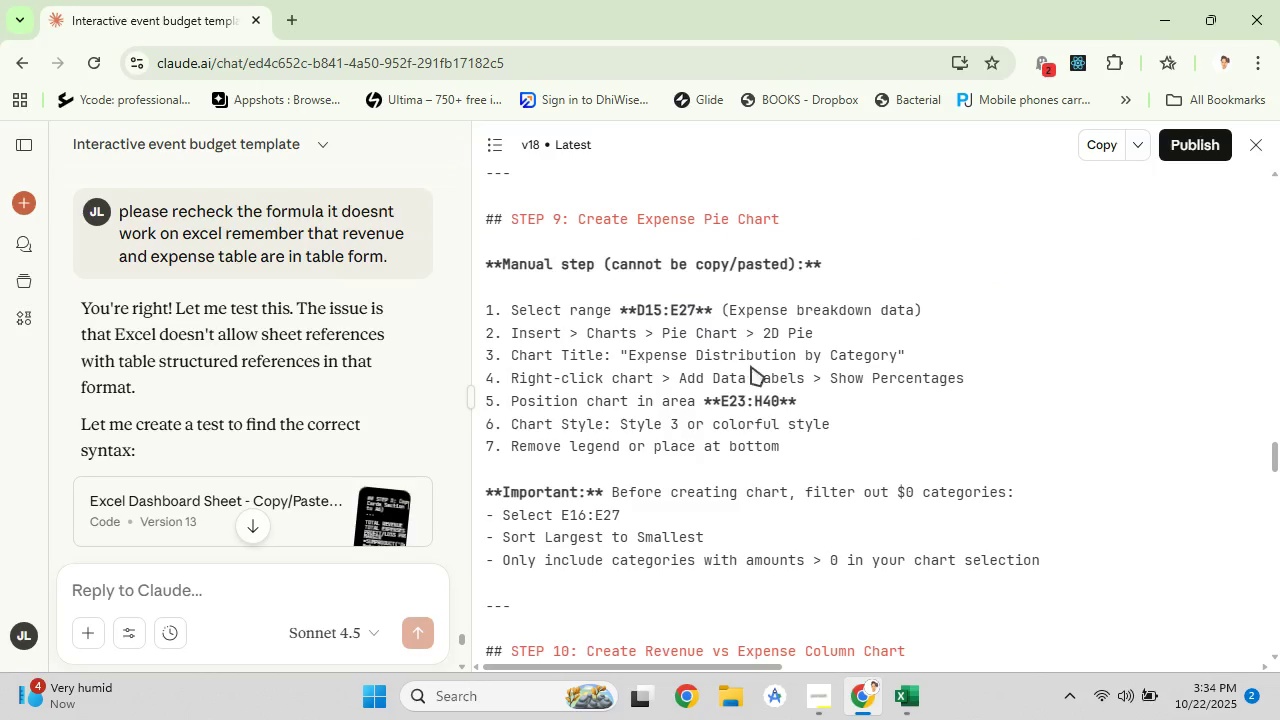 
right_click([895, 354])
 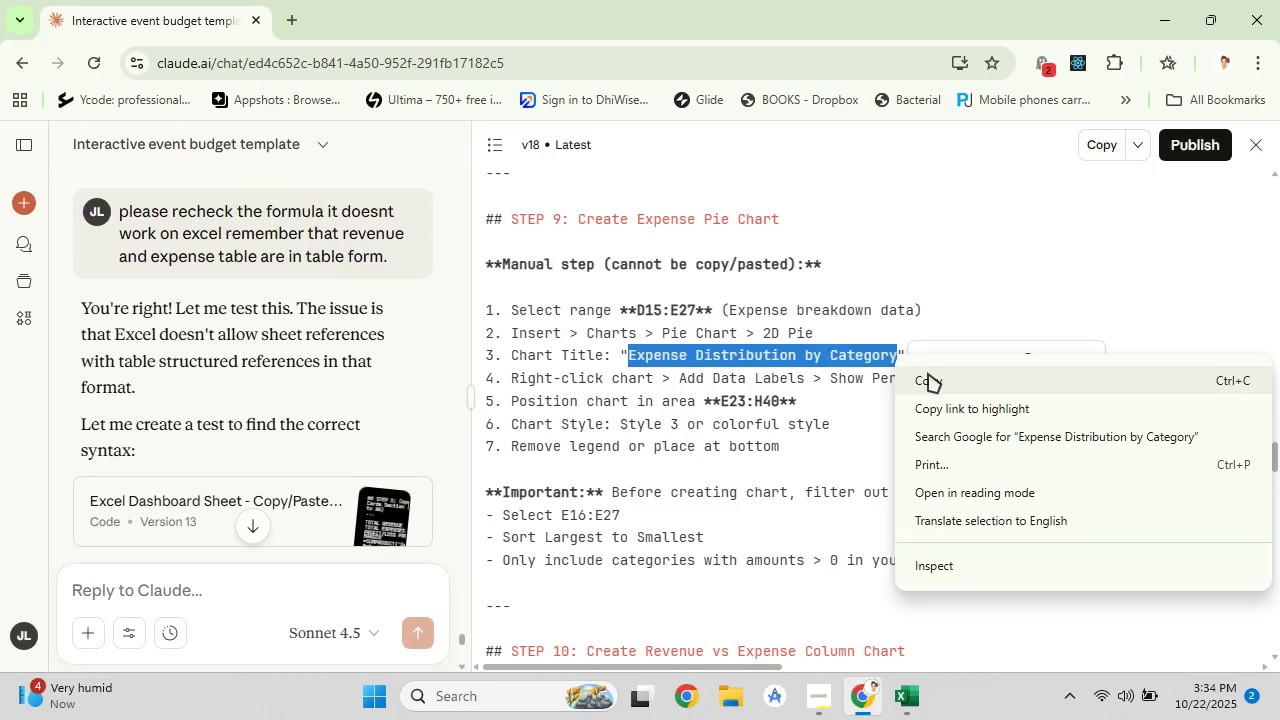 
left_click([928, 373])
 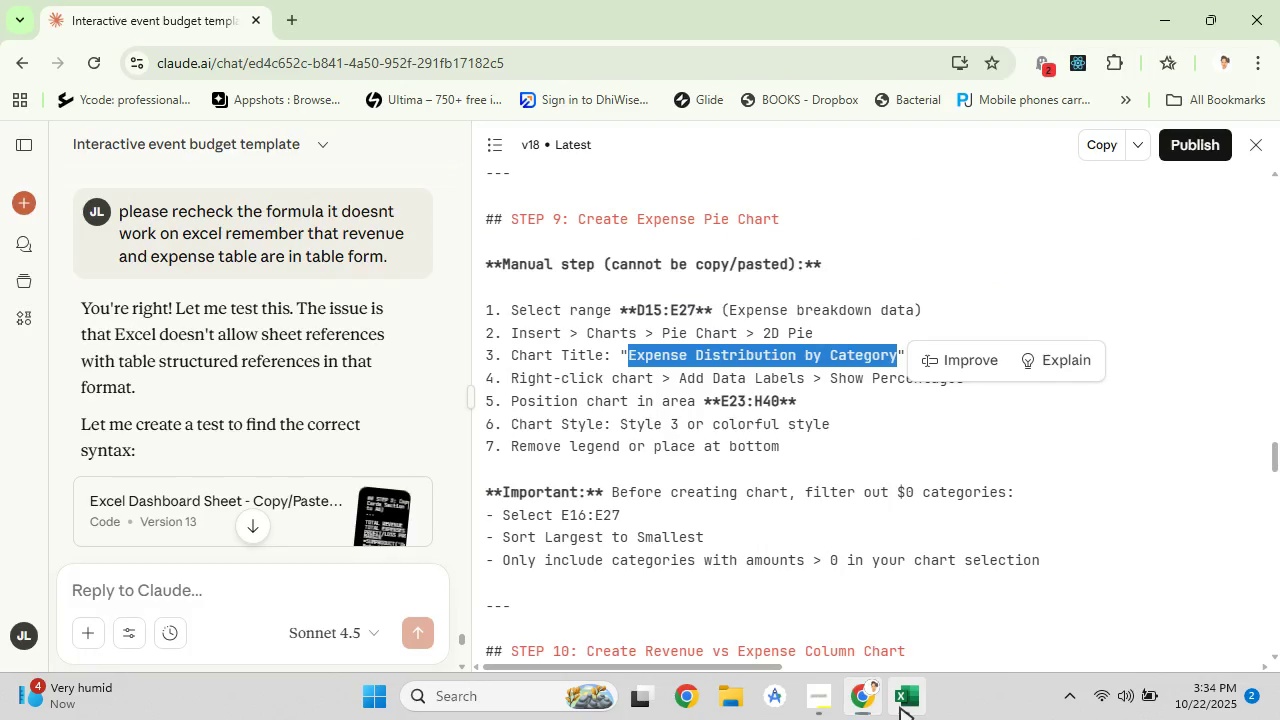 
left_click([900, 707])
 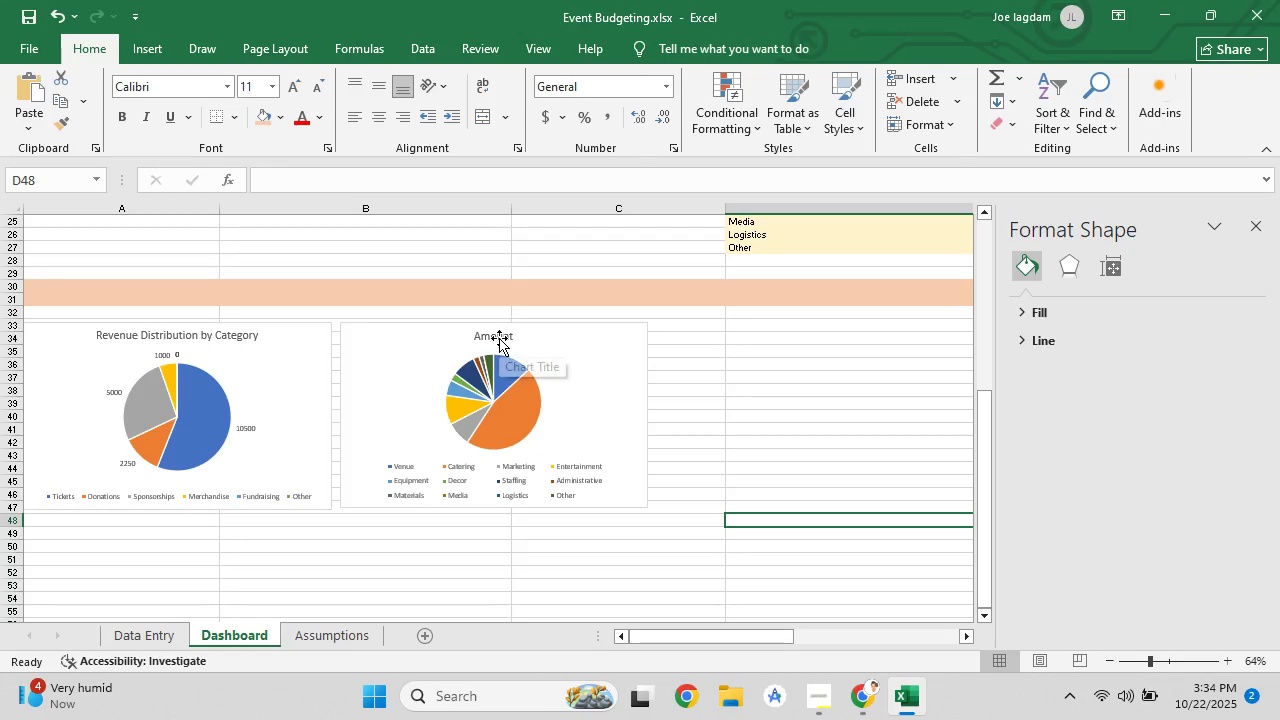 
double_click([499, 338])
 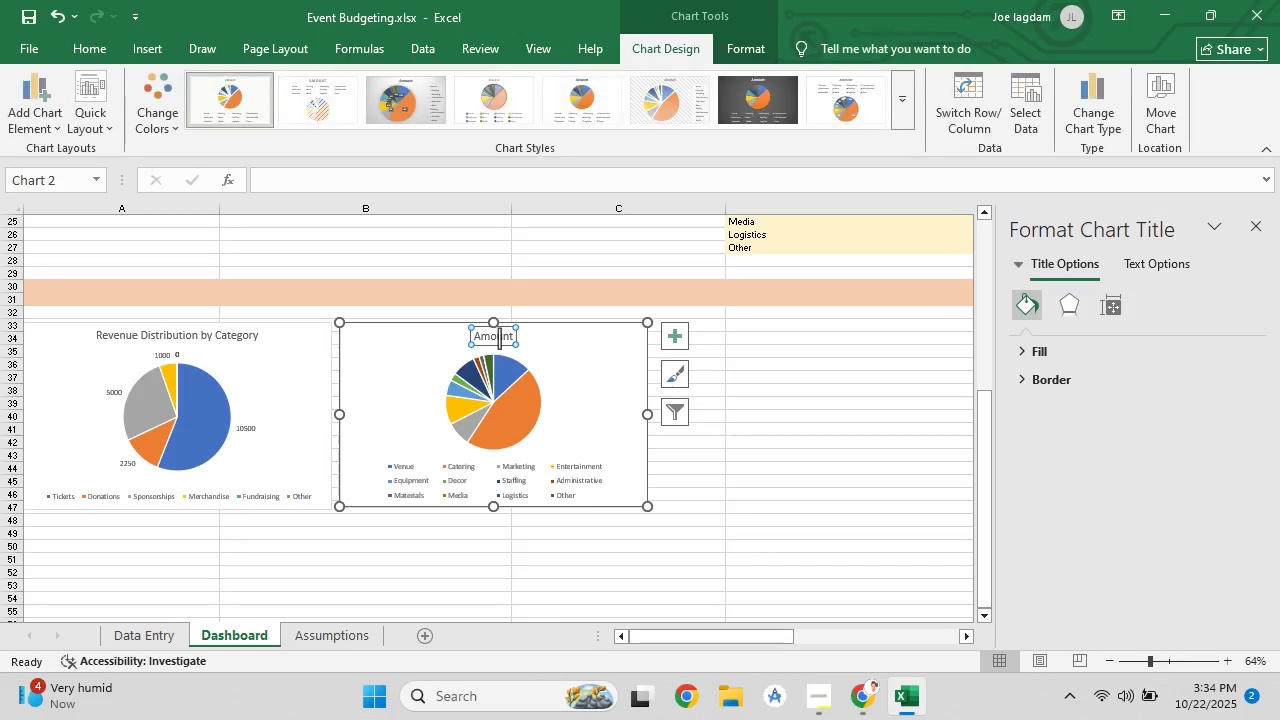 
key(Control+A)
 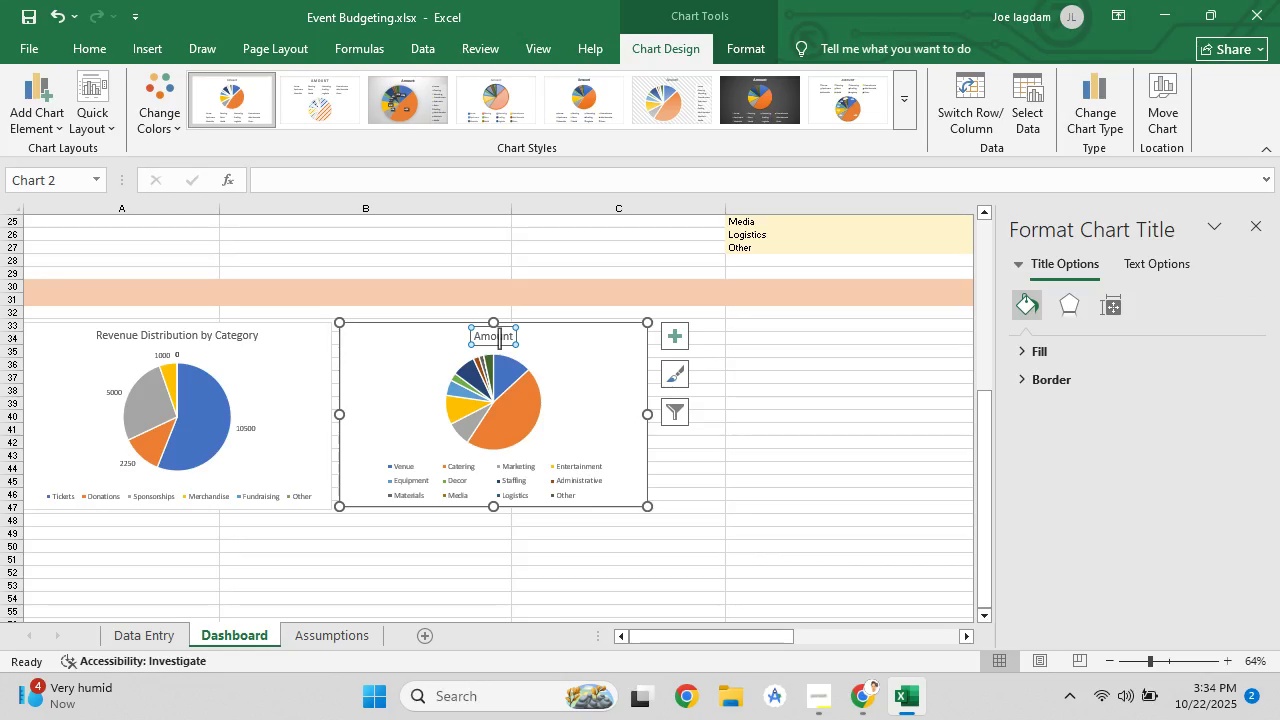 
hold_key(key=ControlLeft, duration=1.12)
 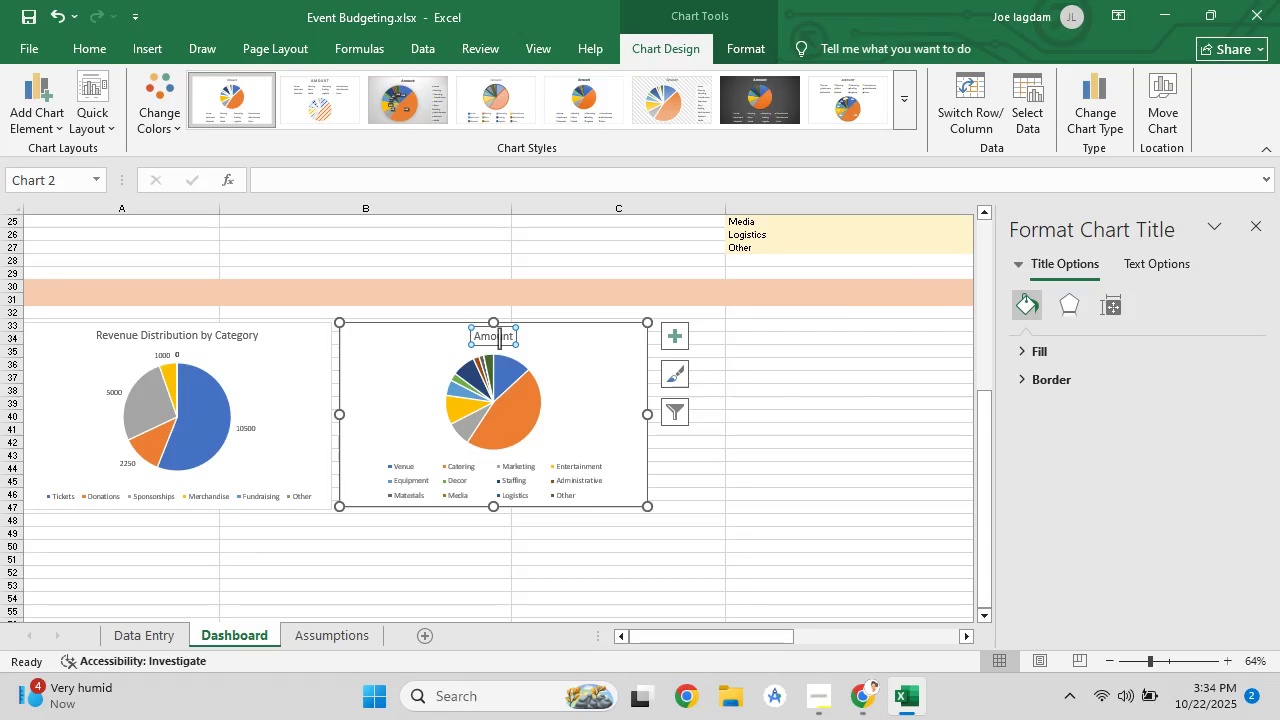 
left_click([499, 338])
 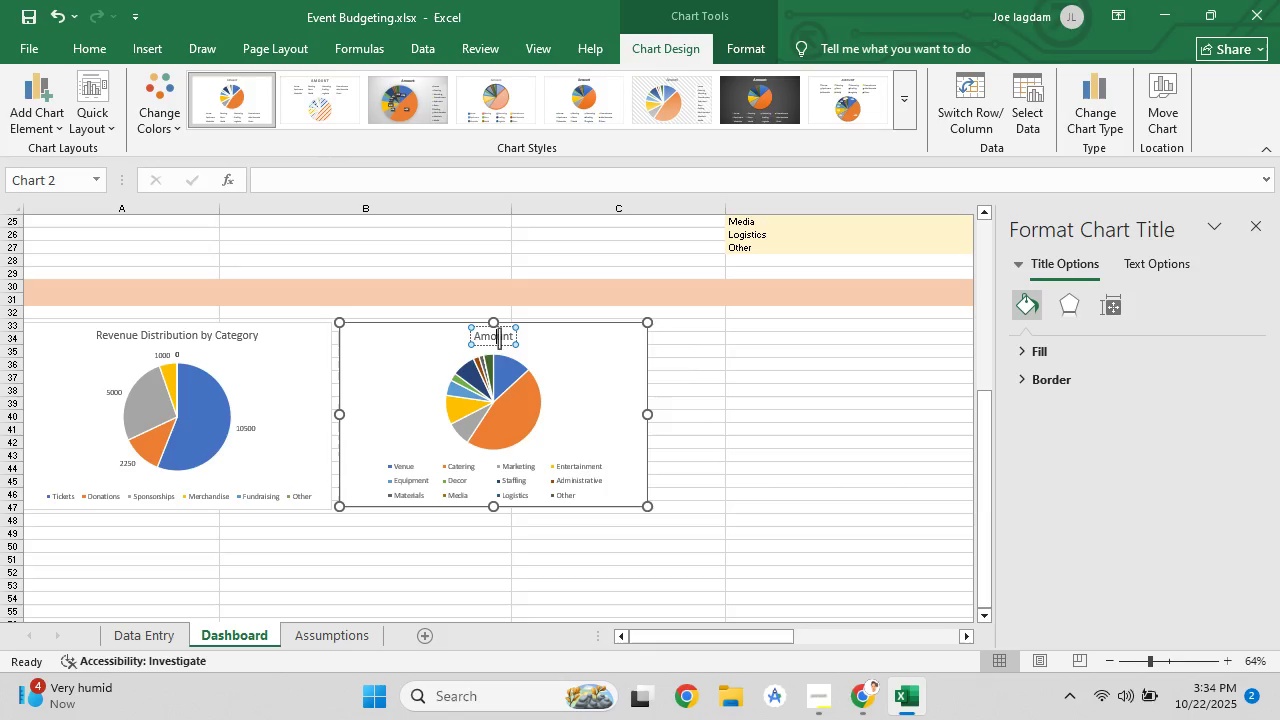 
key(Control+A)
 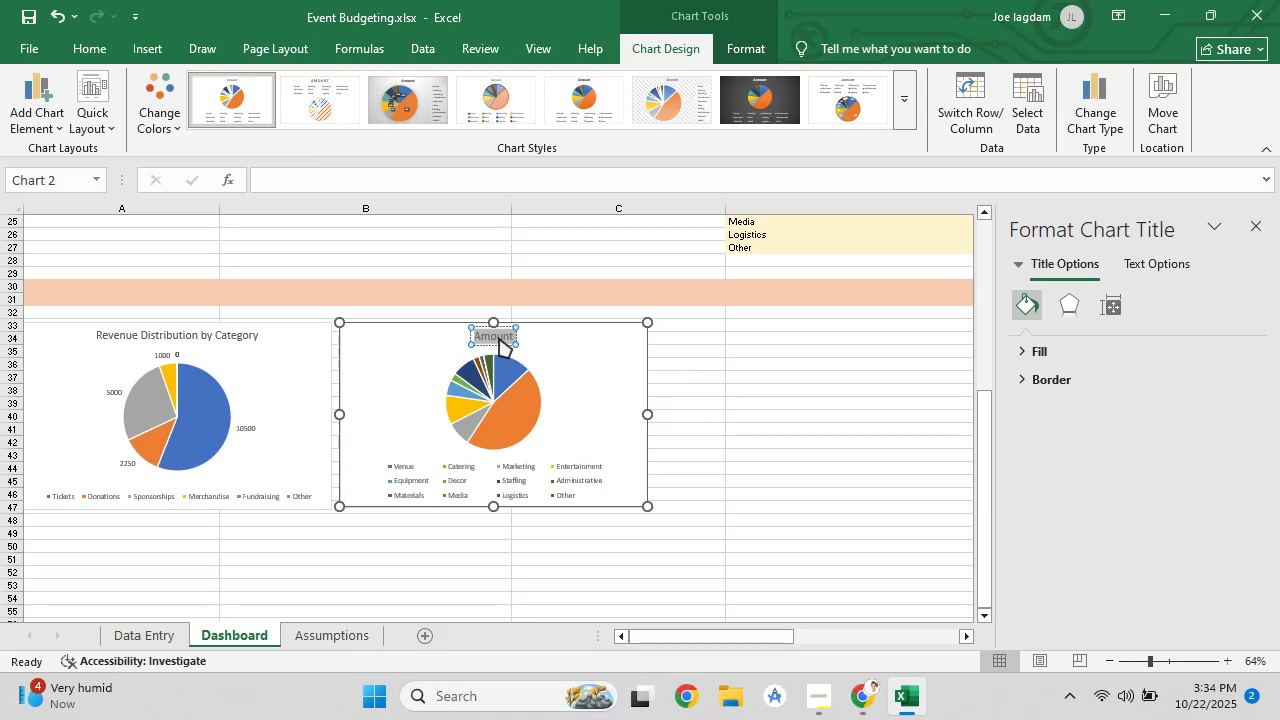 
key(Control+V)
 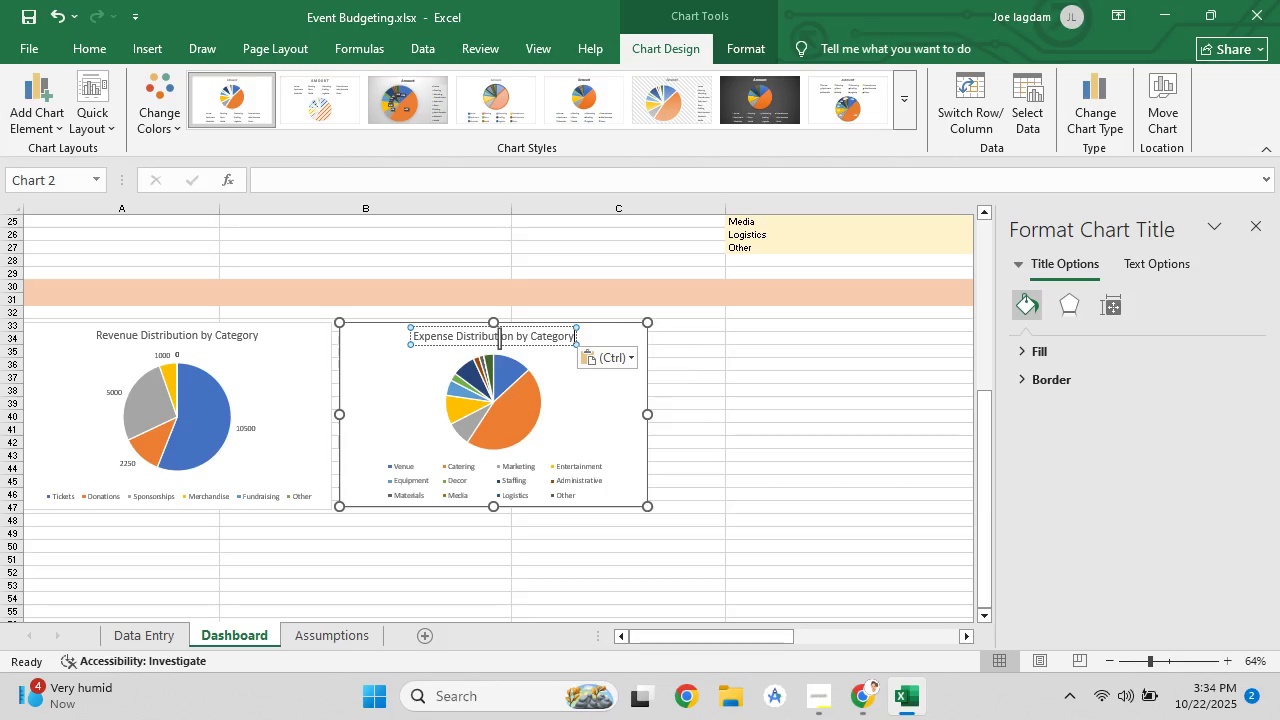 
key(Control+S)
 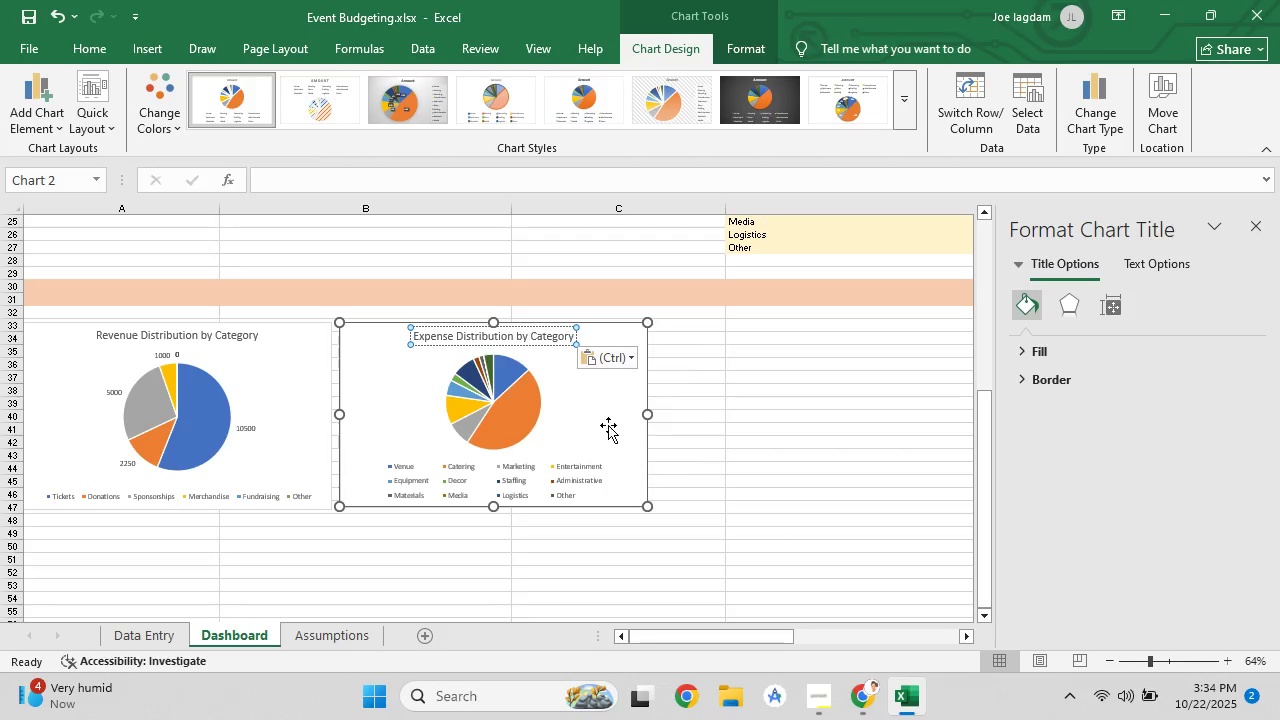 
right_click([608, 424])
 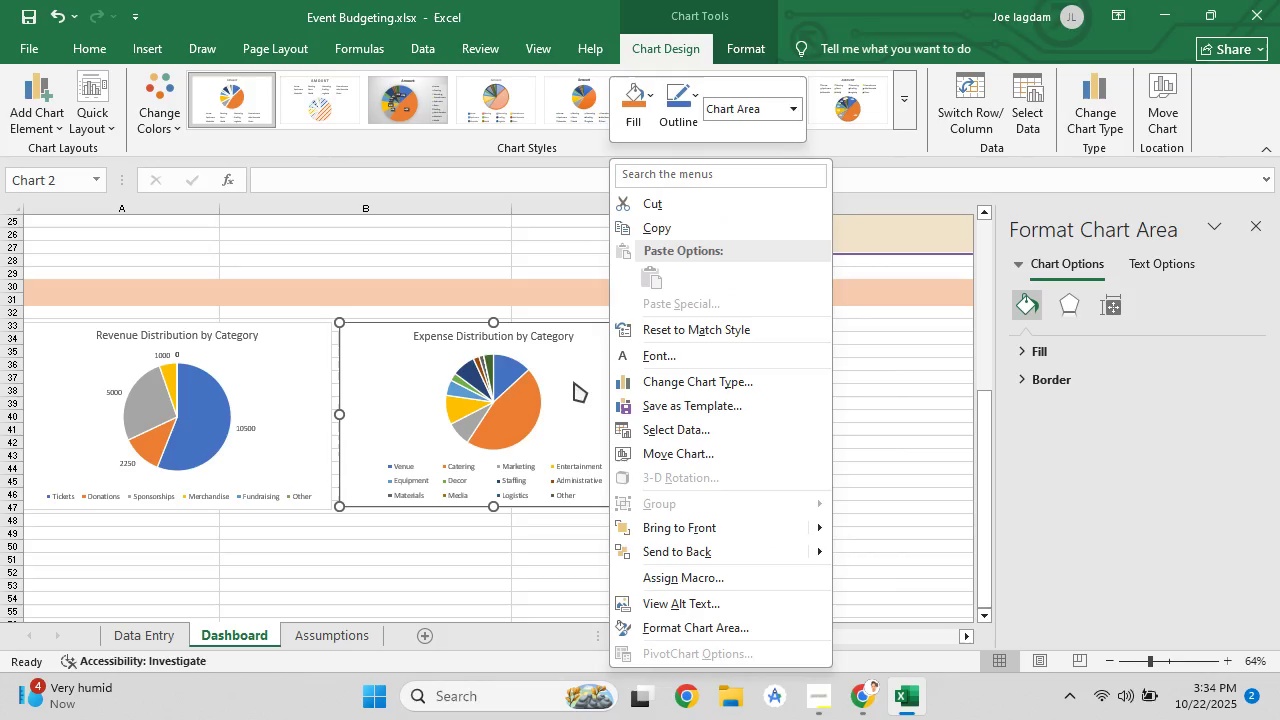 
left_click([559, 398])
 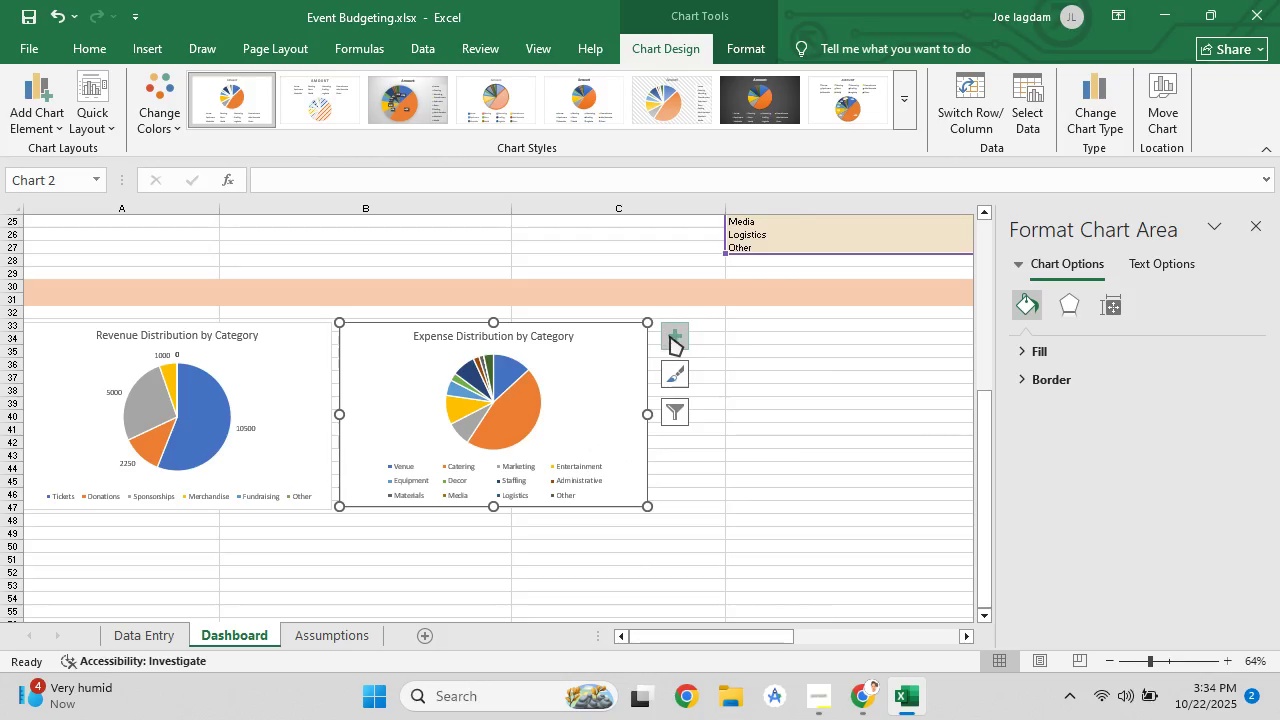 
left_click([670, 336])
 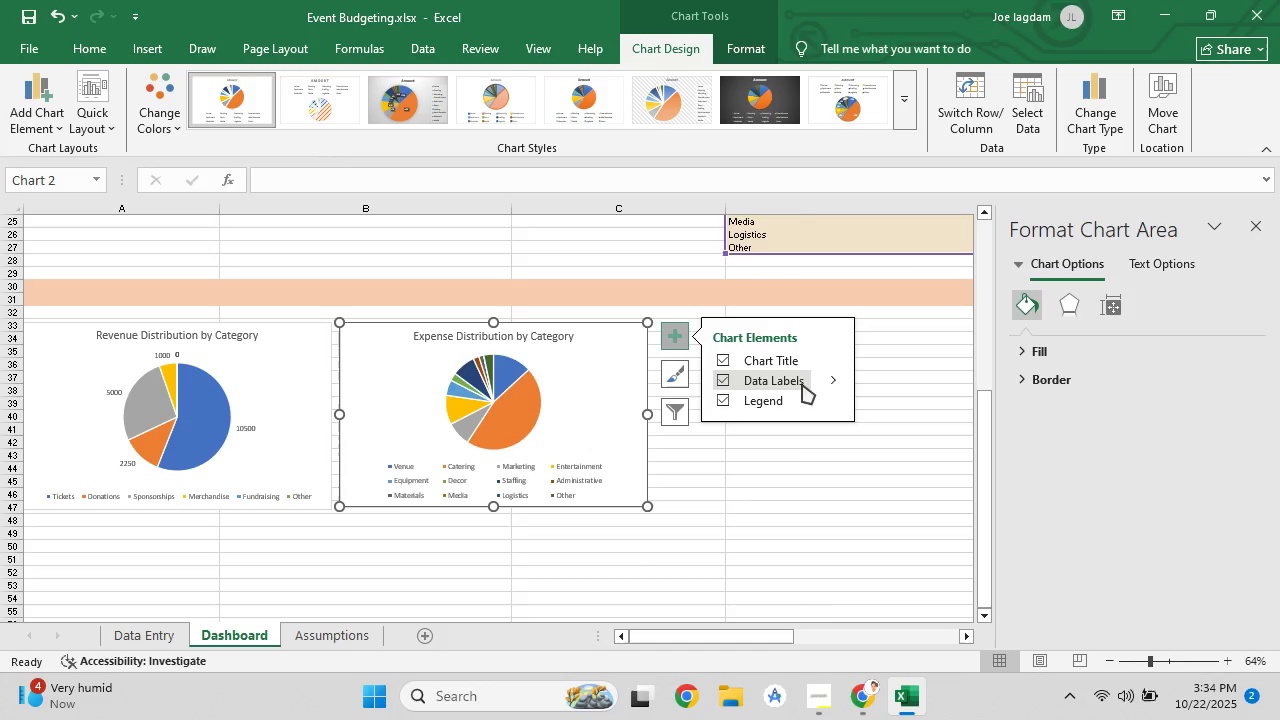 
left_click([839, 385])
 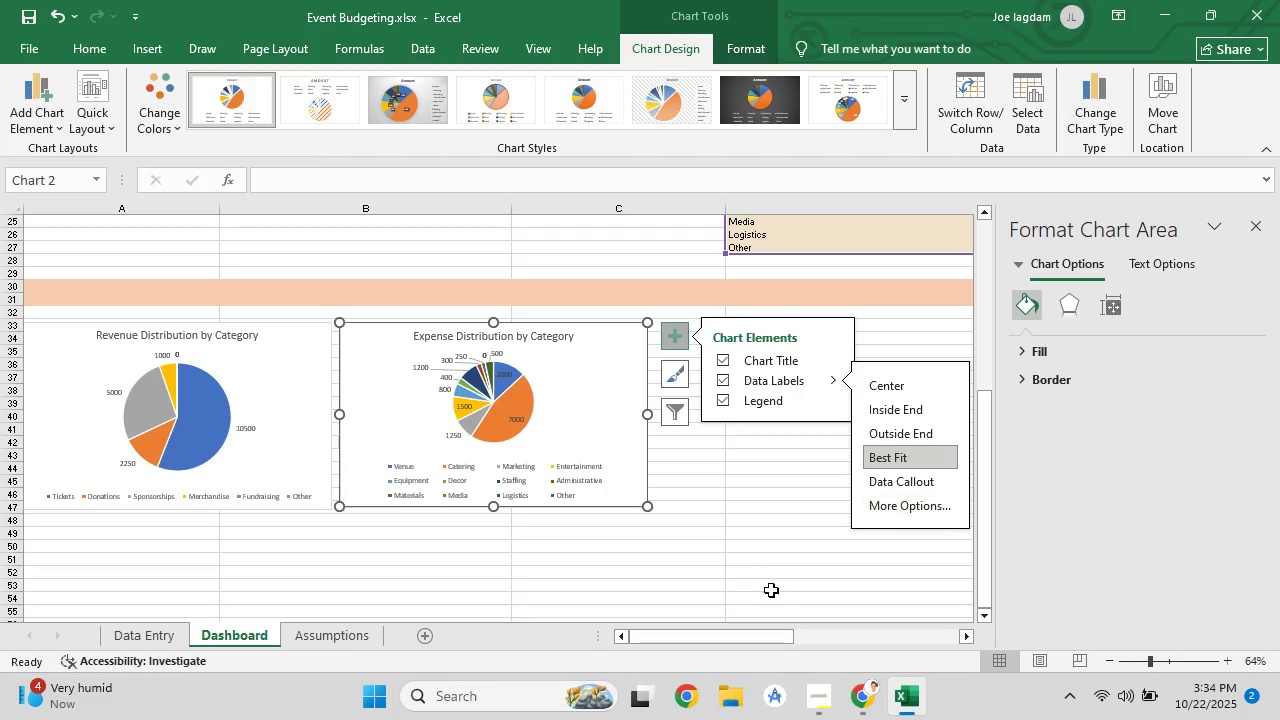 
left_click([715, 543])
 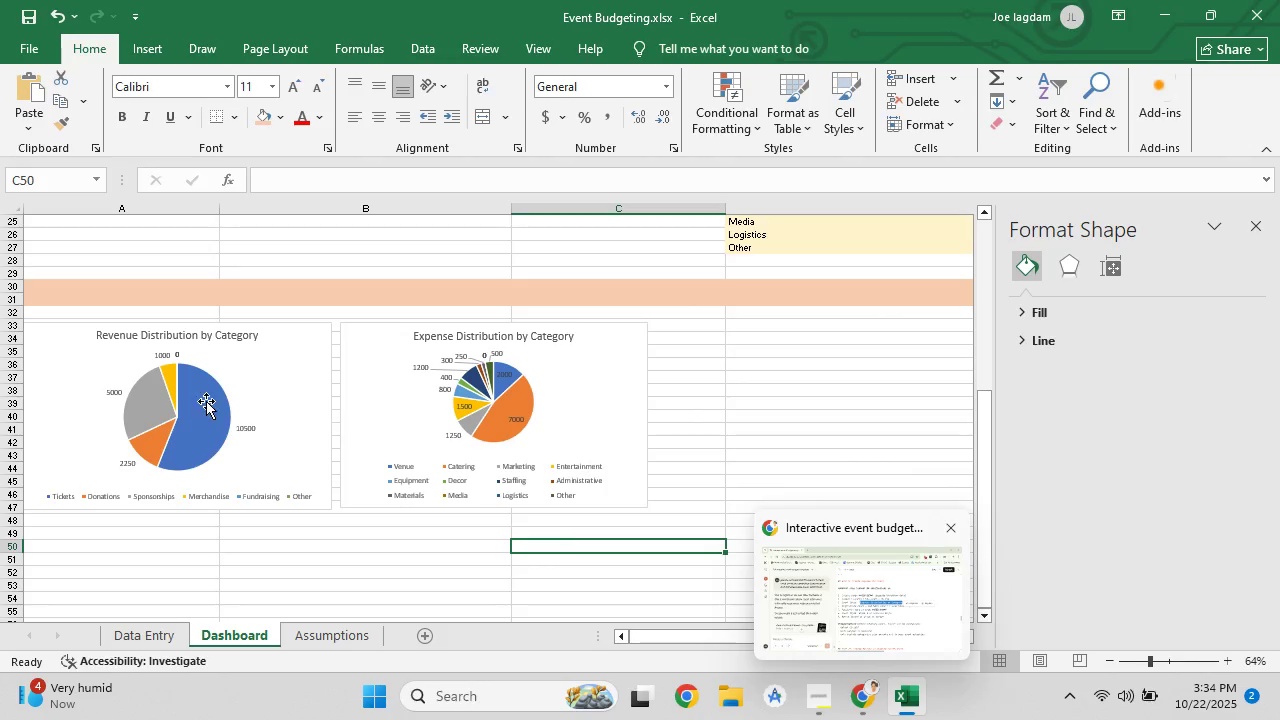 
left_click([214, 335])
 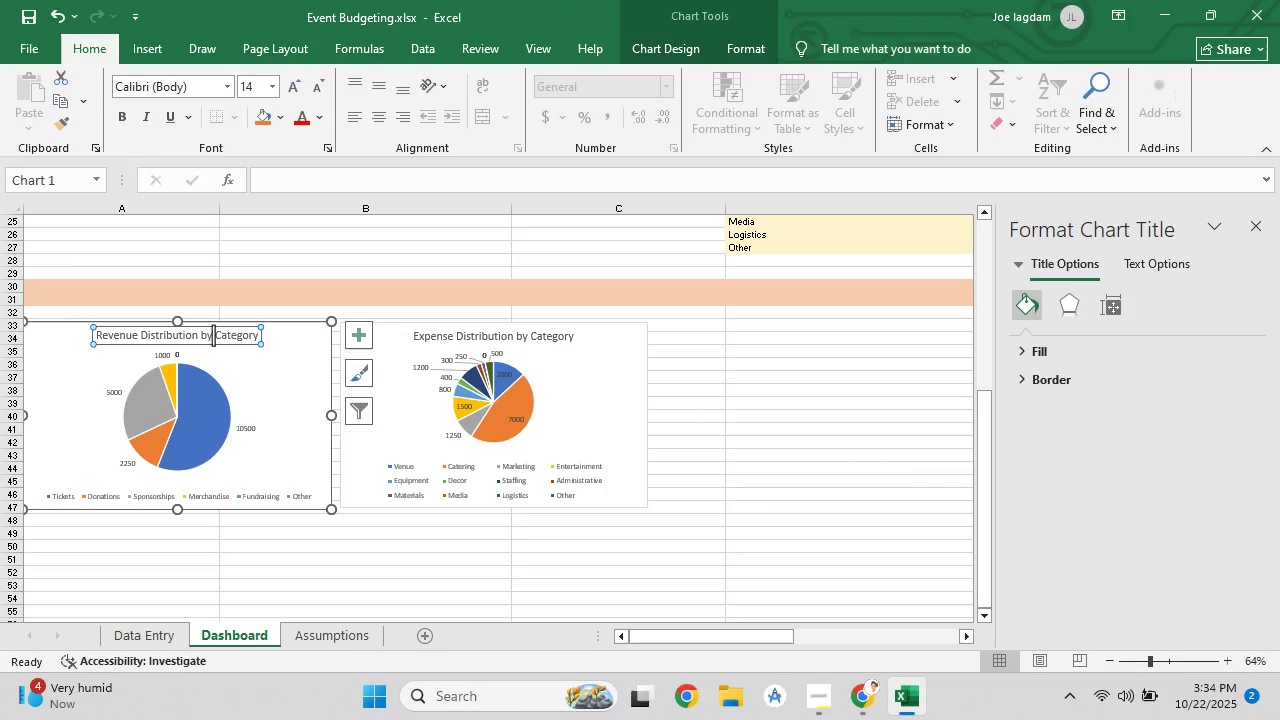 
right_click([213, 335])
 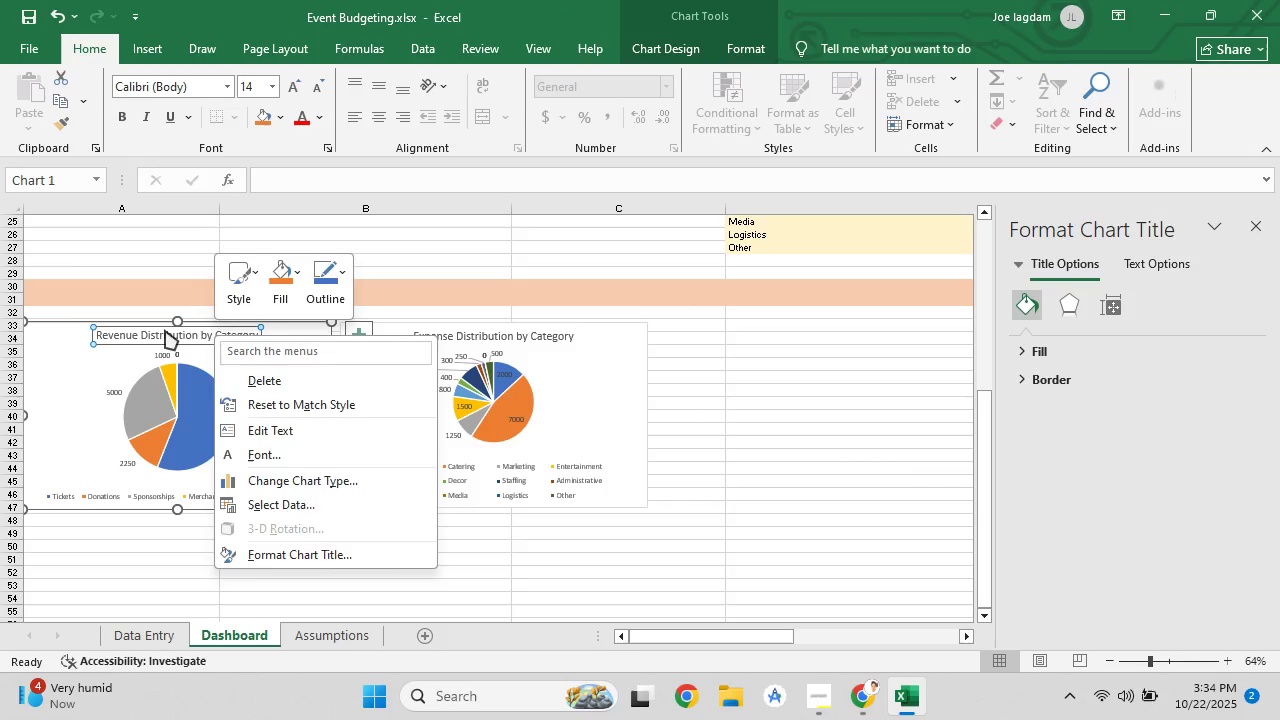 
double_click([165, 330])
 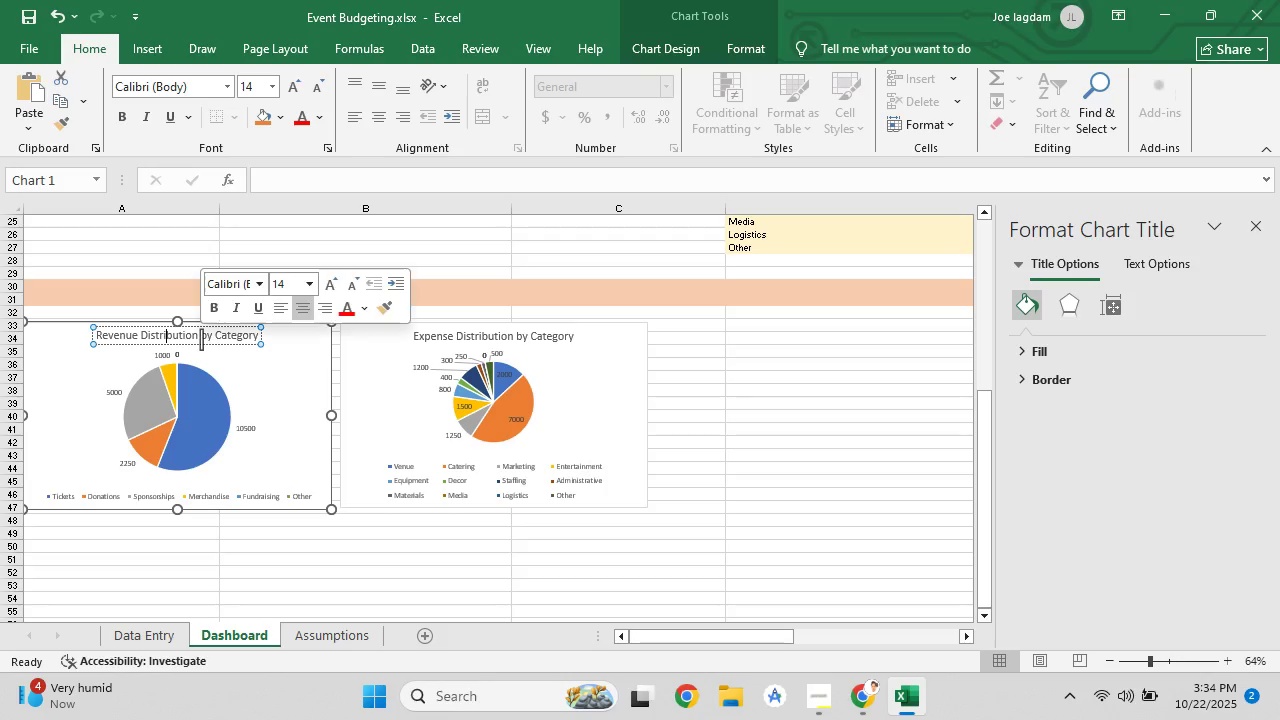 
double_click([201, 339])
 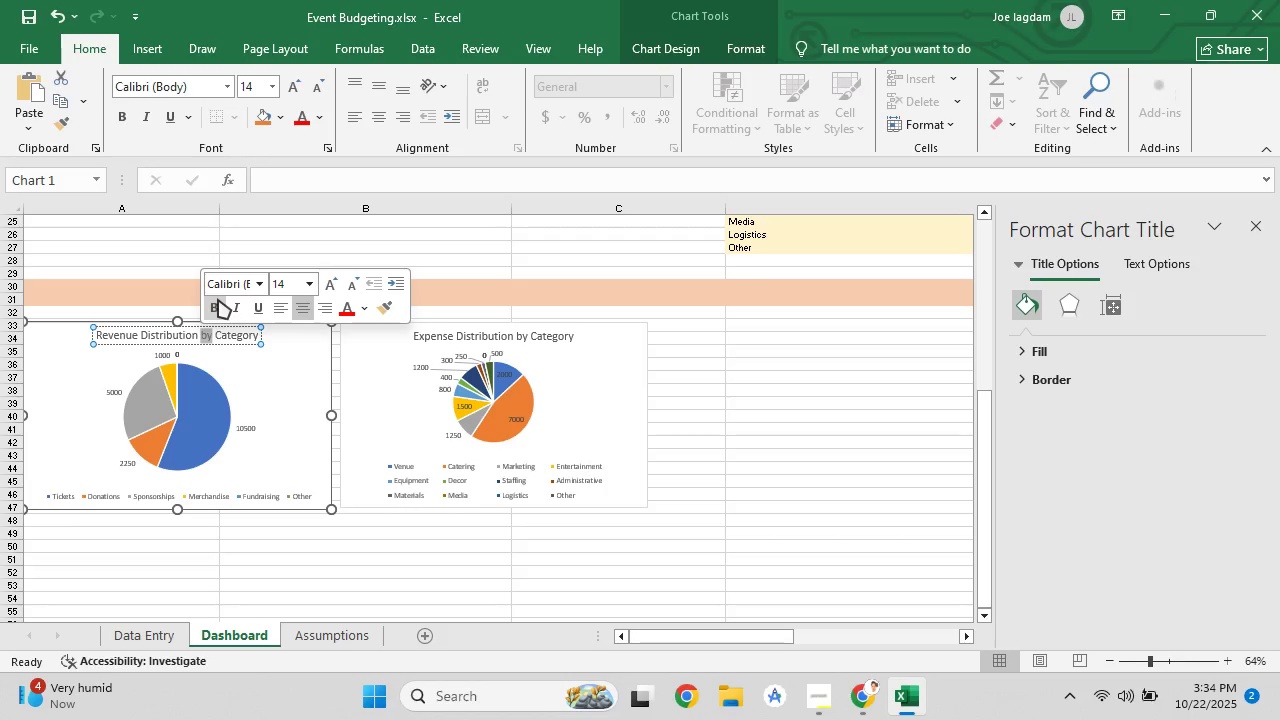 
left_click([218, 299])
 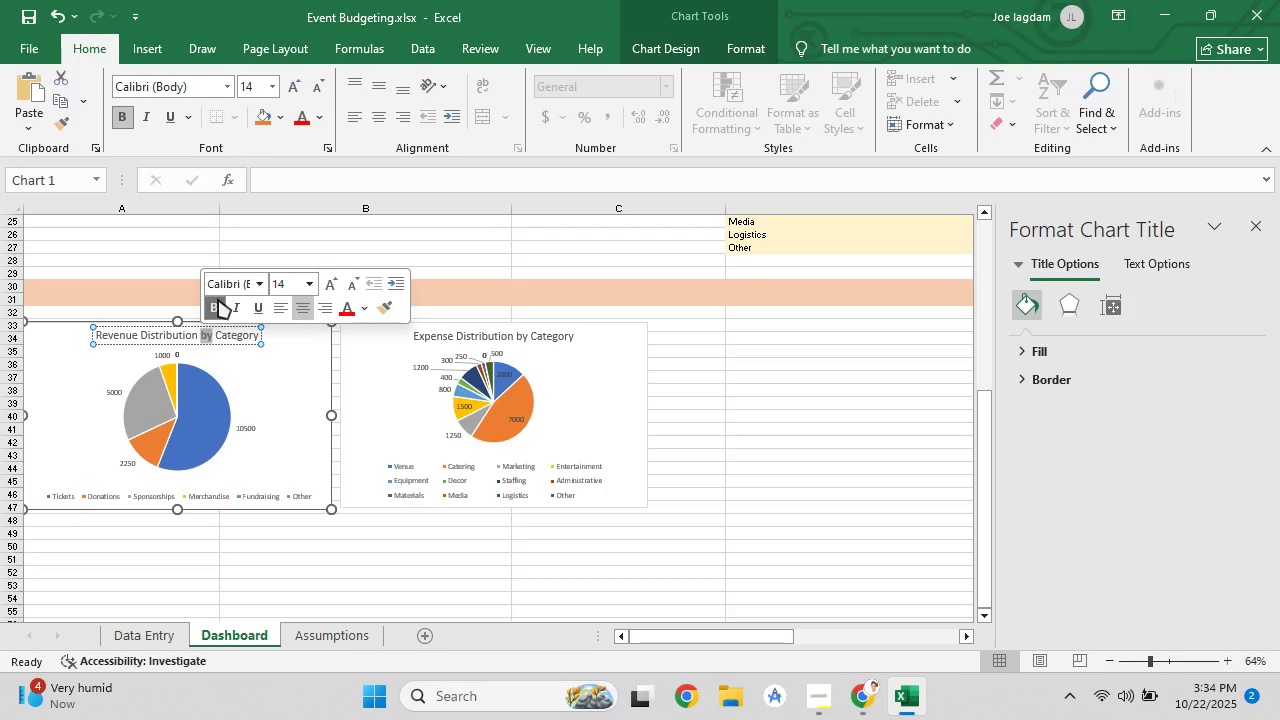 
key(Control+A)
 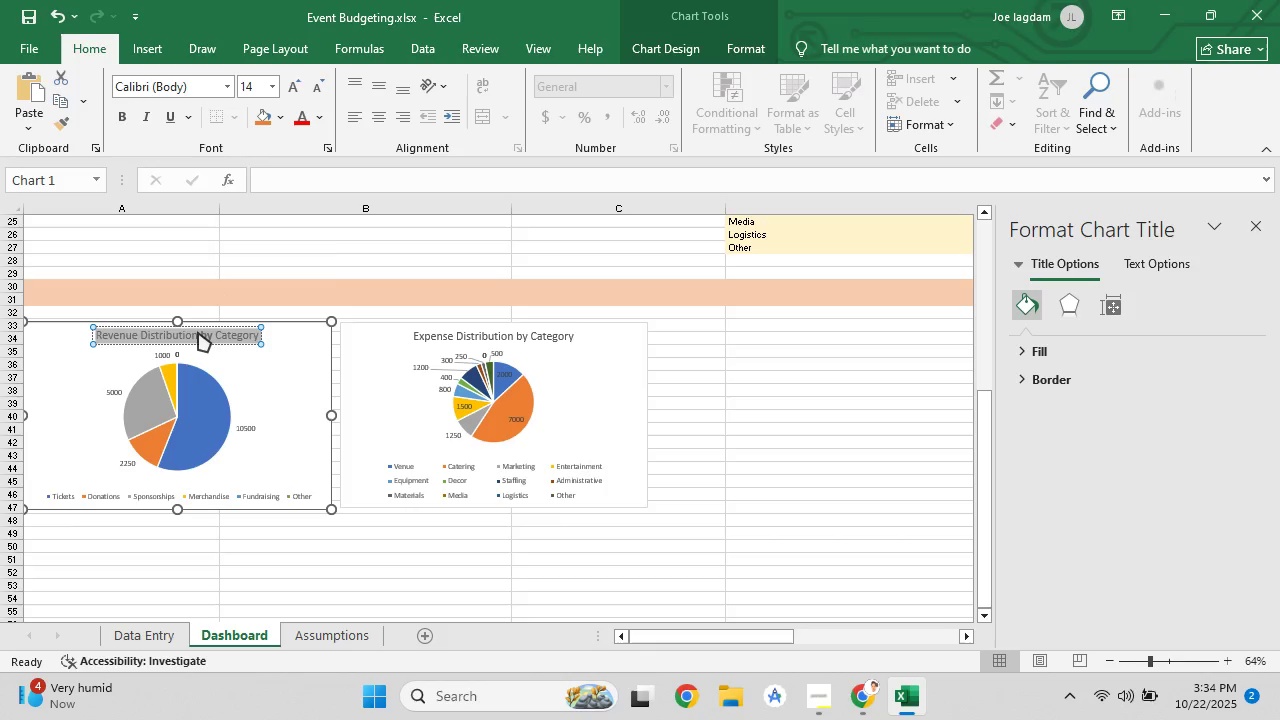 
right_click([199, 332])
 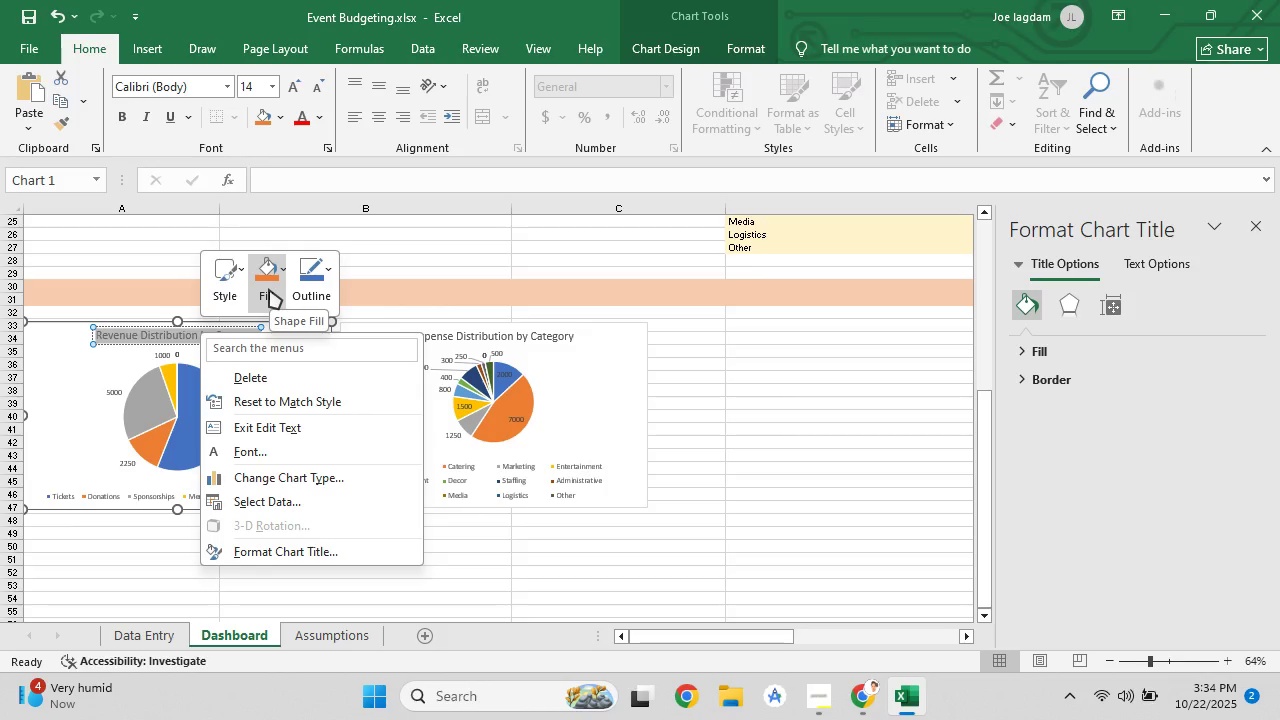 
left_click([741, 400])
 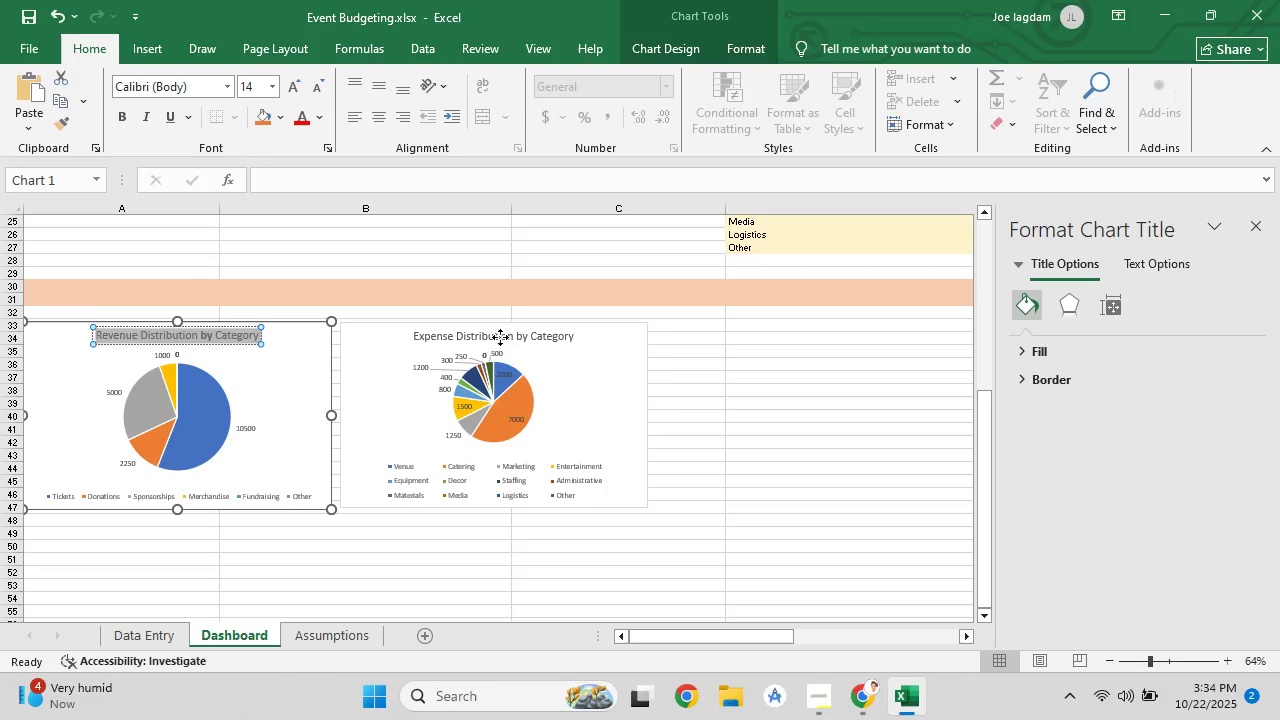 
left_click([500, 337])
 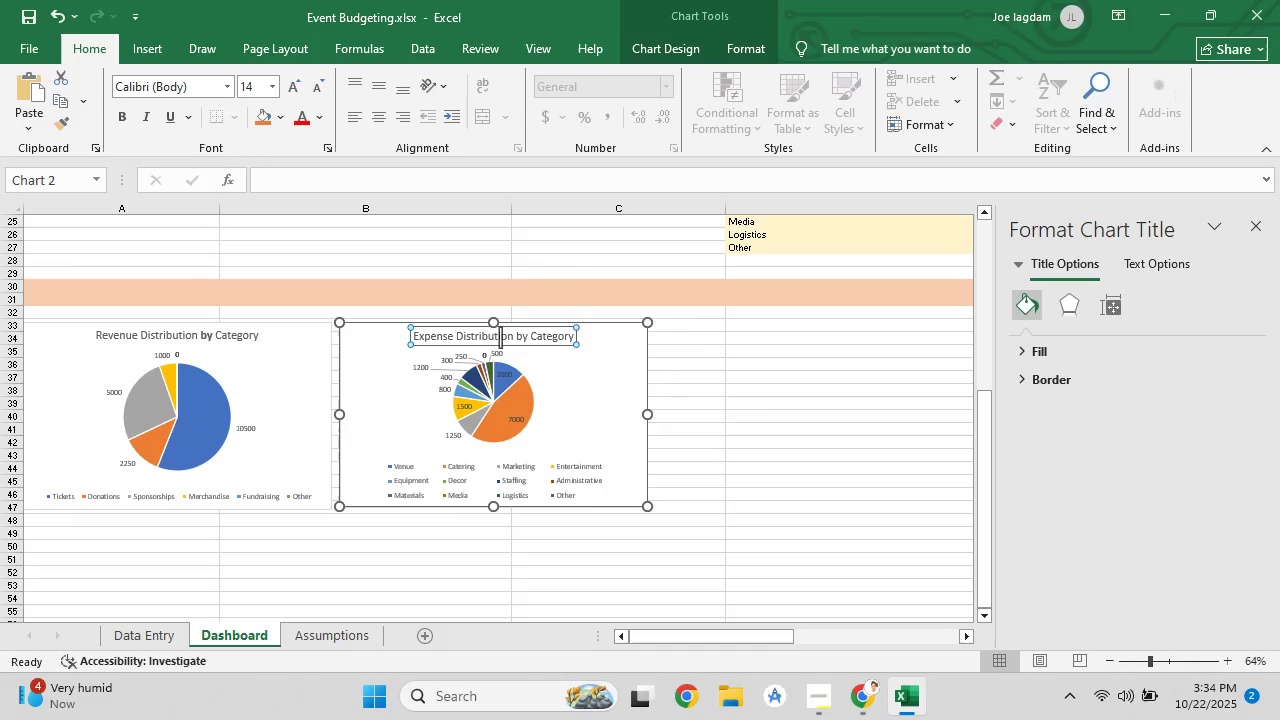 
double_click([500, 337])
 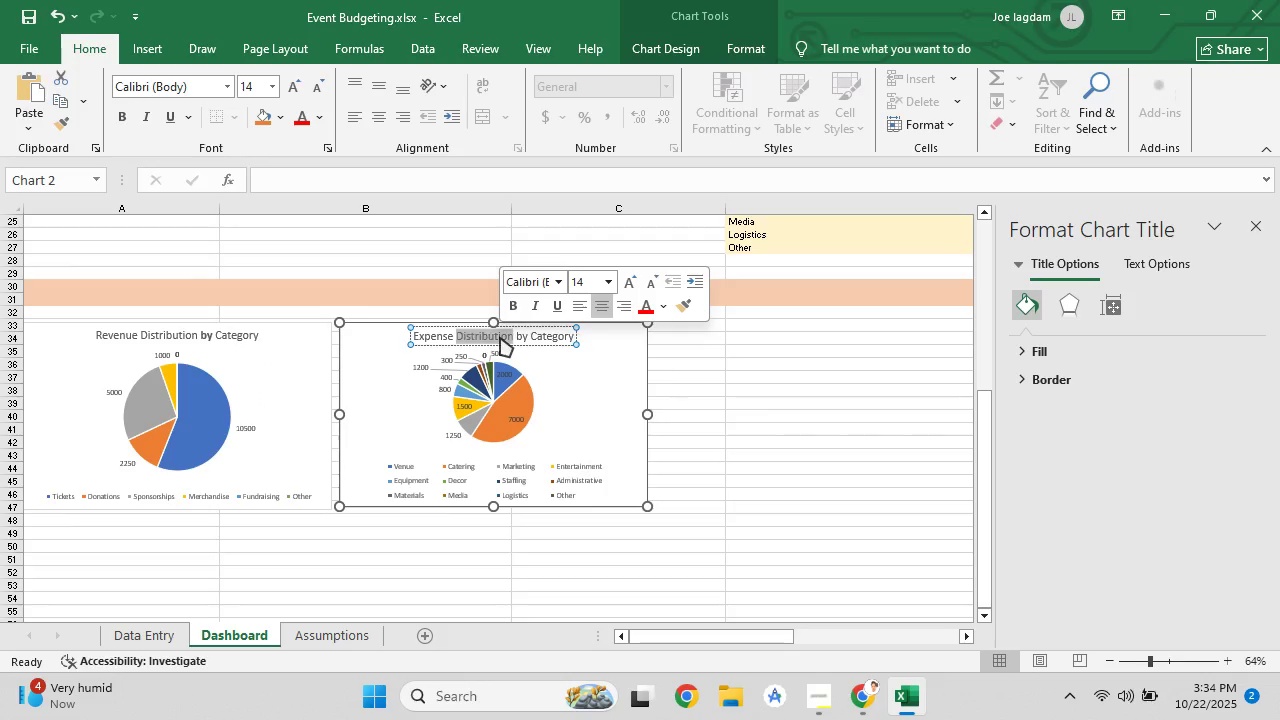 
key(Control+A)
 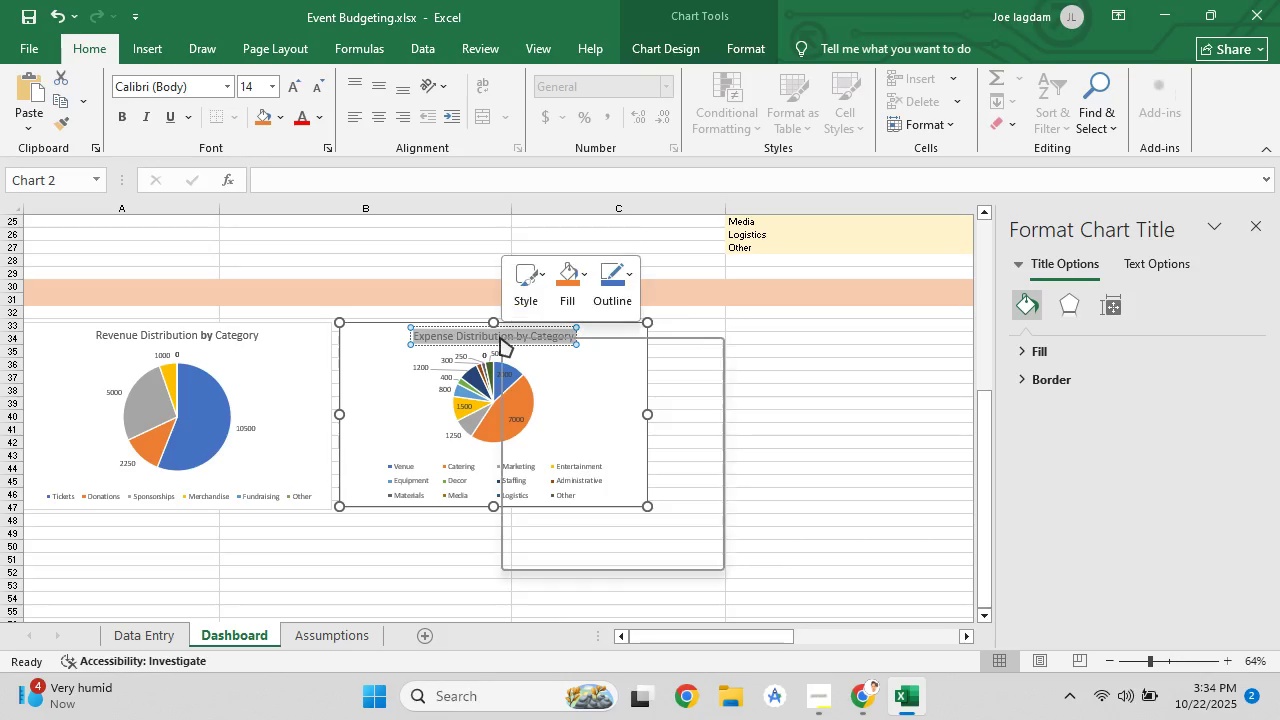 
right_click([500, 337])
 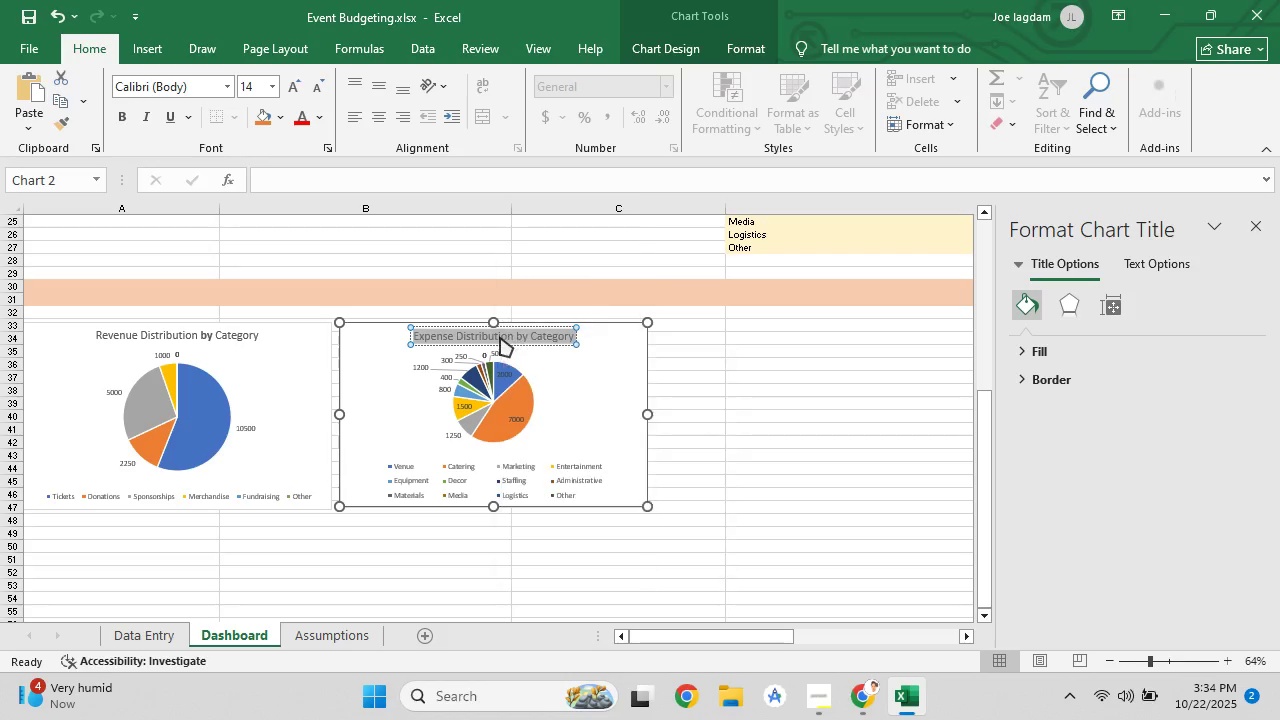 
left_click([500, 337])
 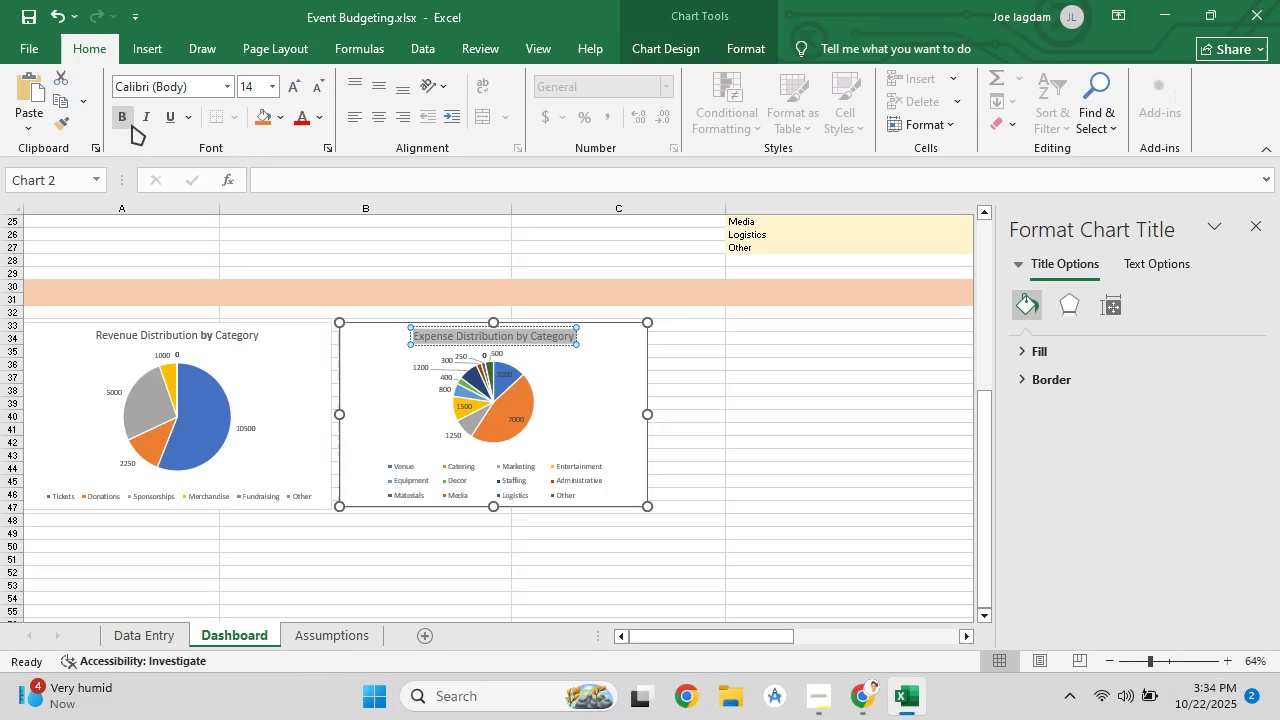 
left_click([132, 125])
 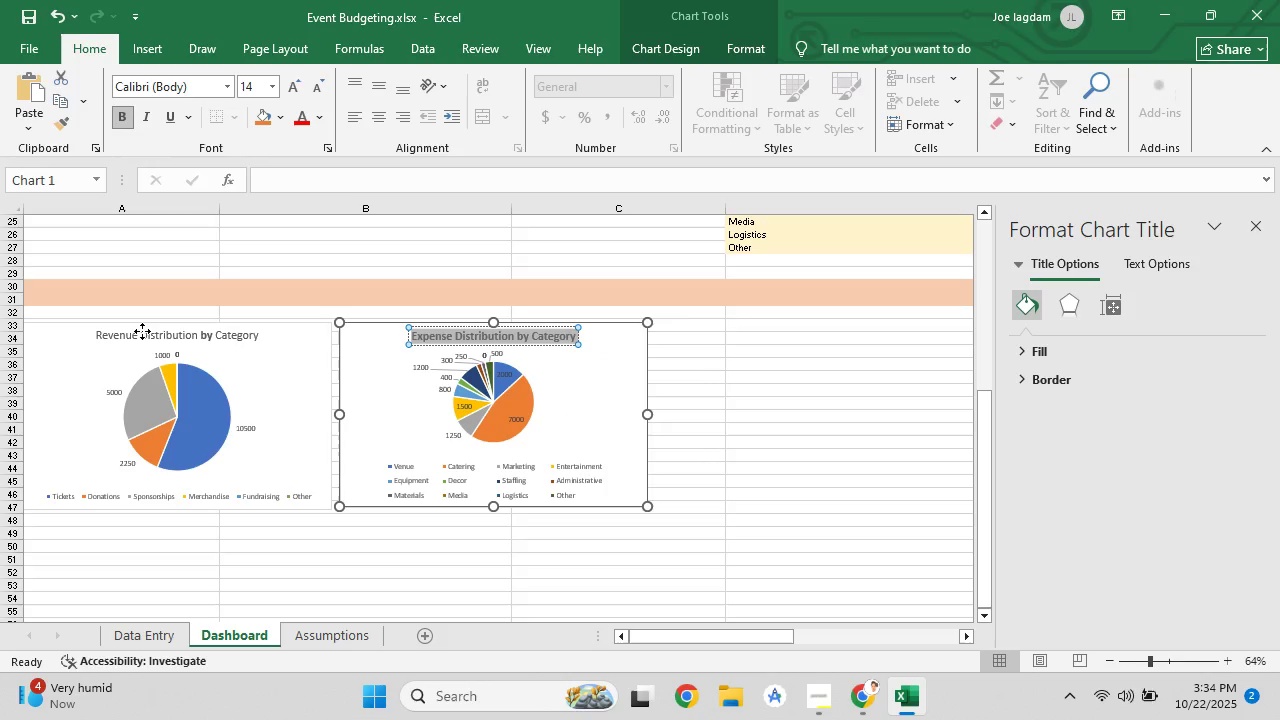 
double_click([142, 331])
 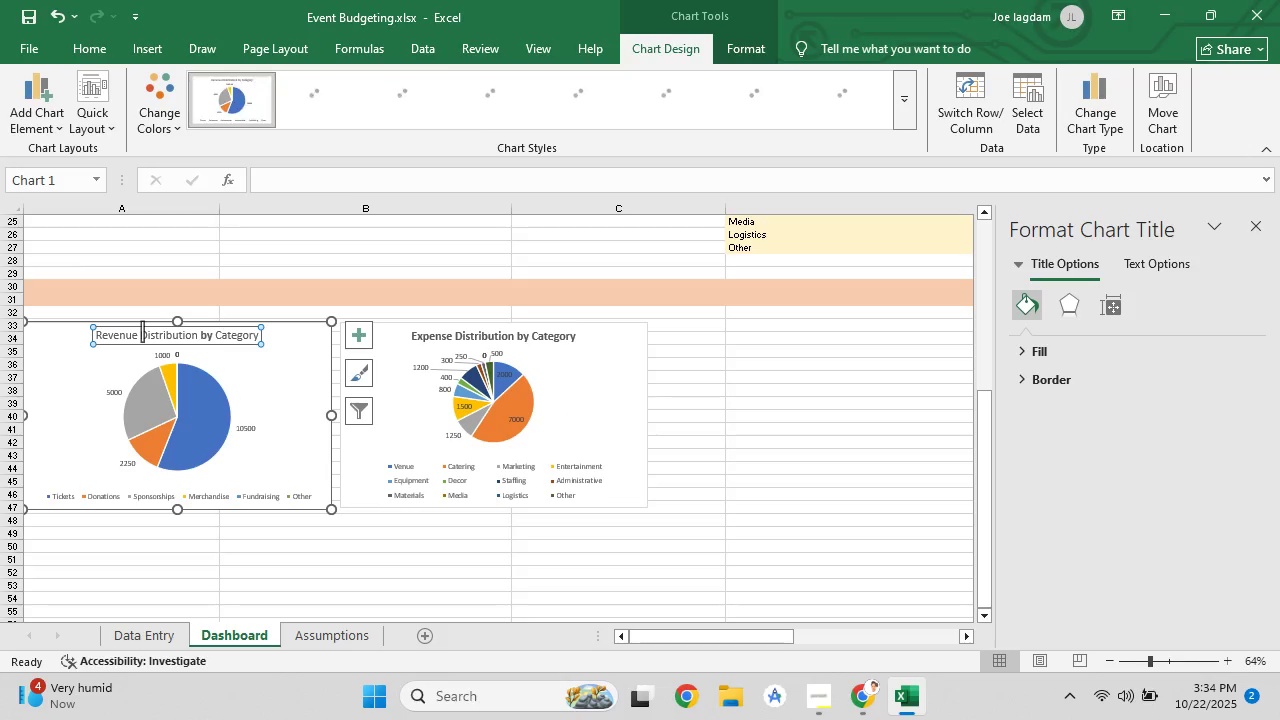 
key(Control+A)
 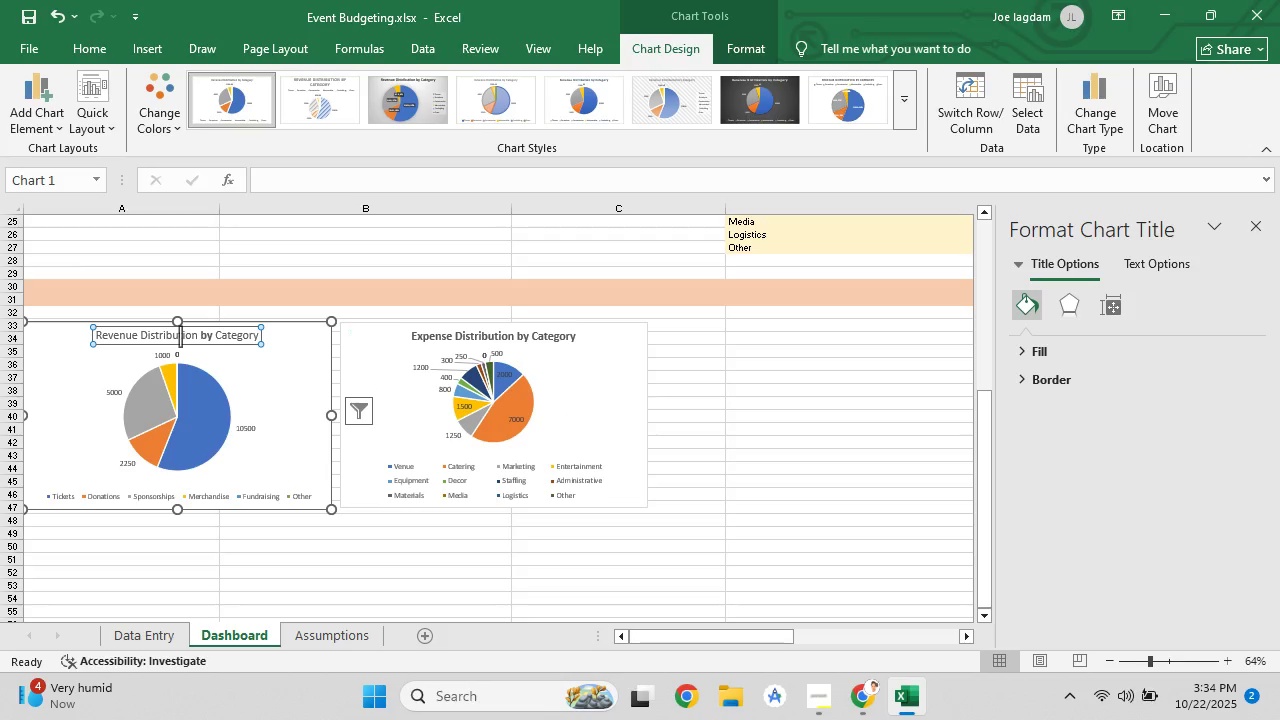 
double_click([180, 336])
 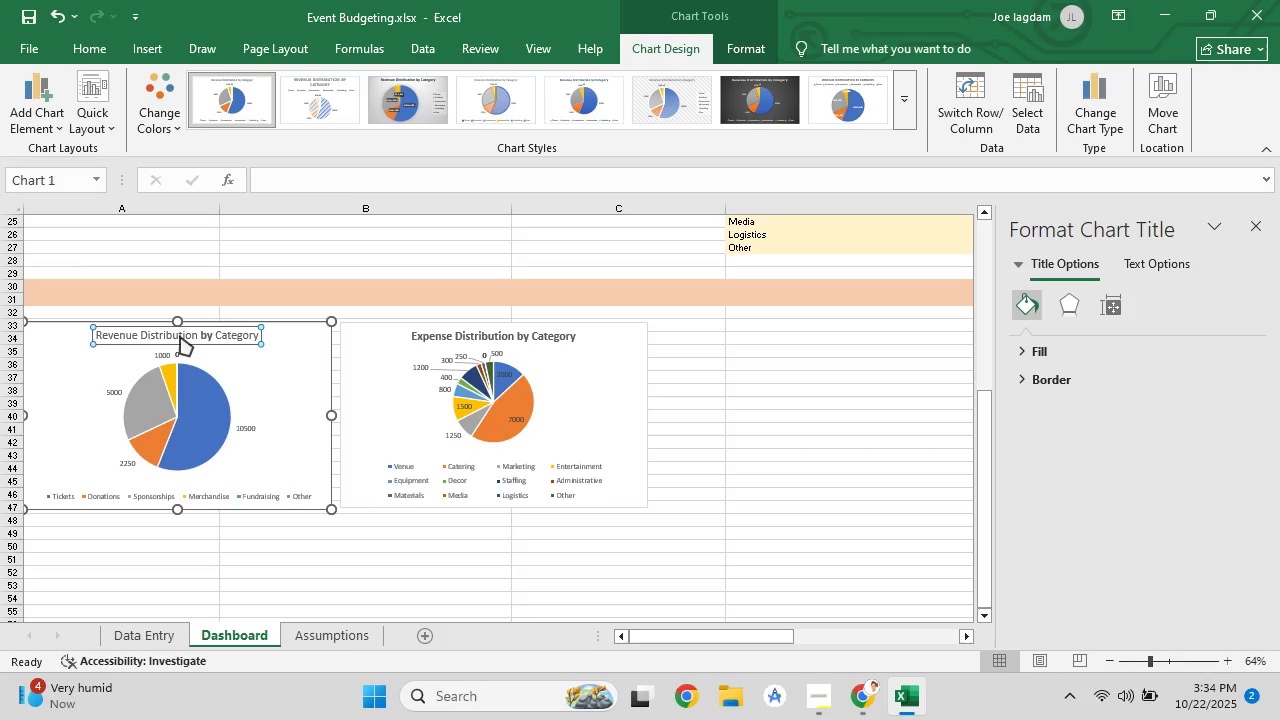 
key(Control+A)
 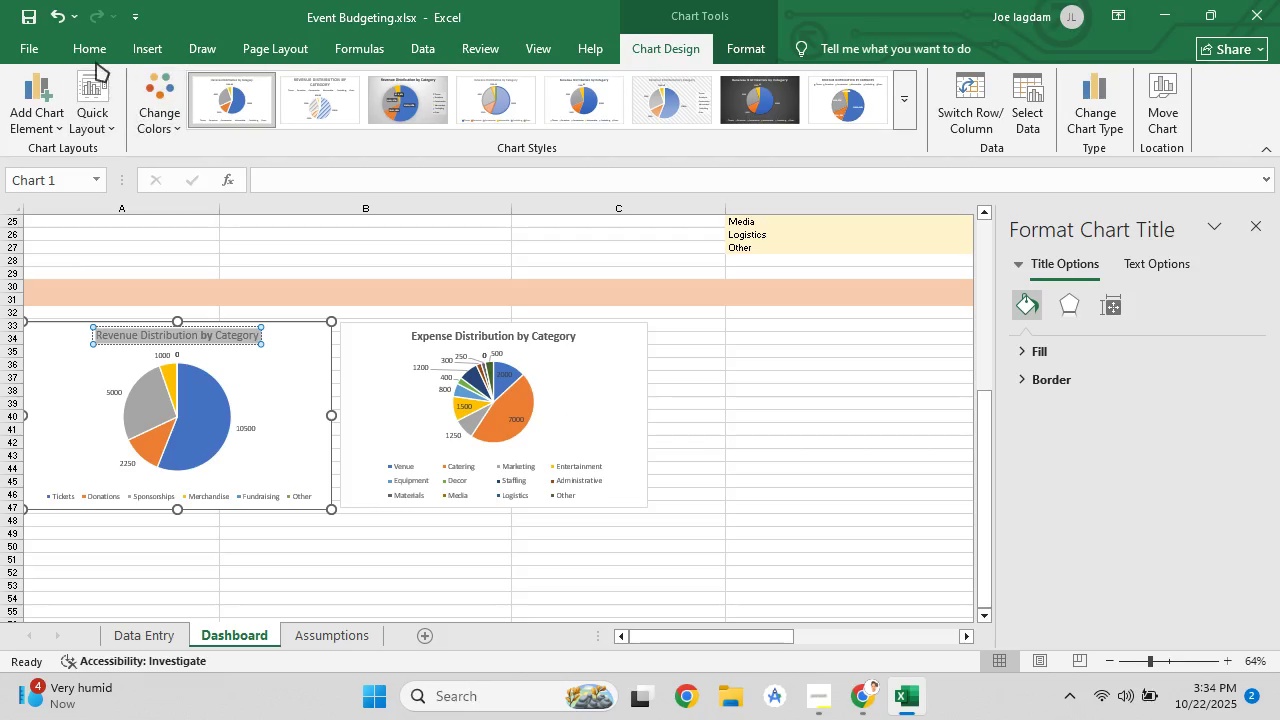 
left_click([95, 61])
 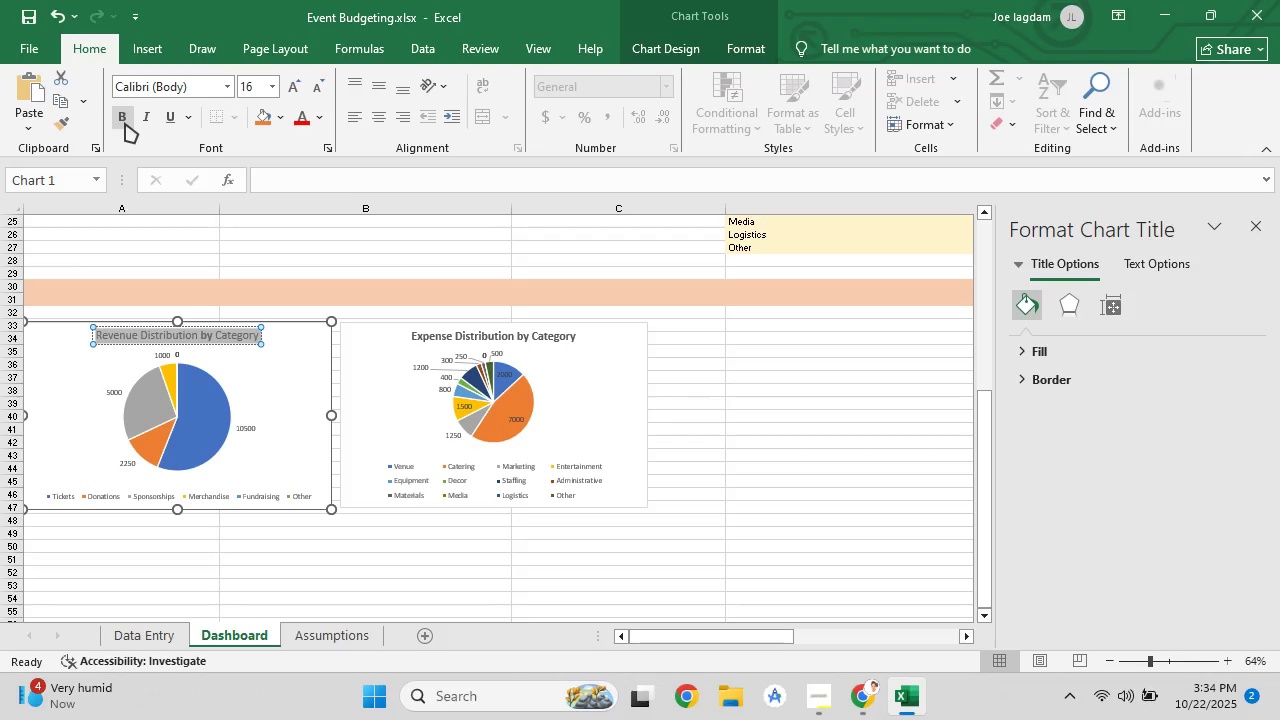 
left_click([125, 123])
 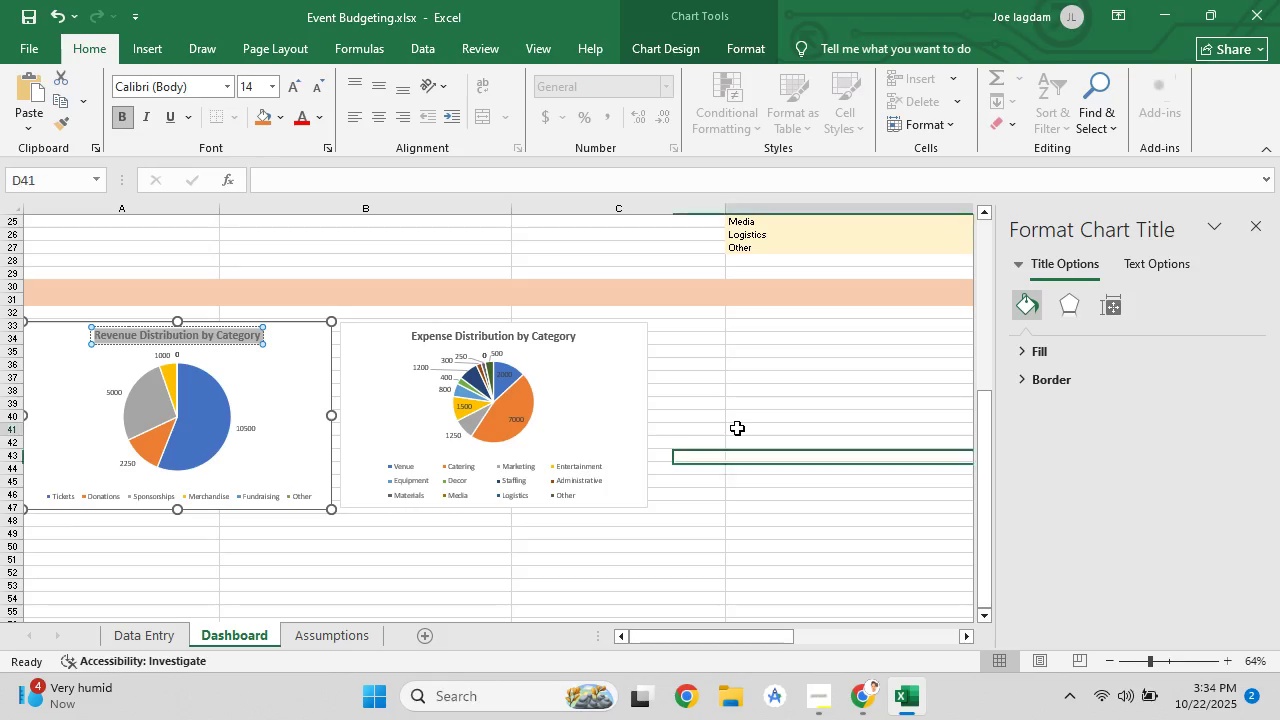 
left_click([737, 428])
 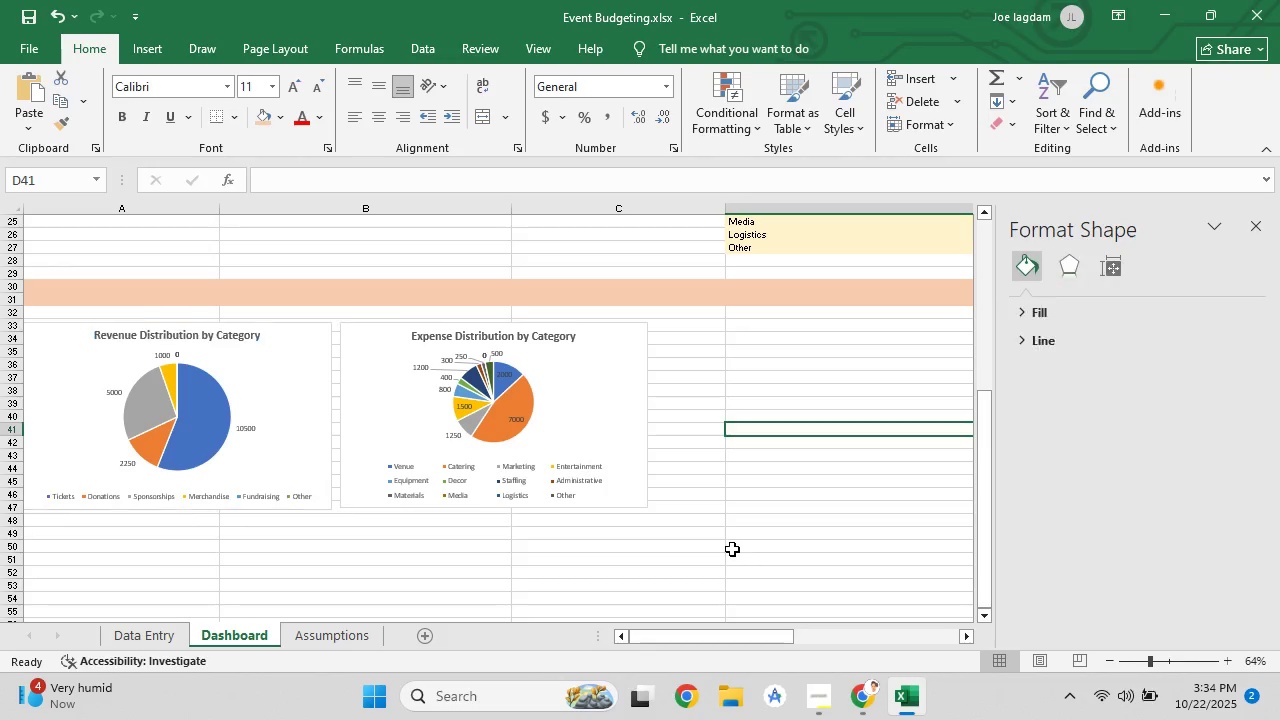 
left_click([732, 549])
 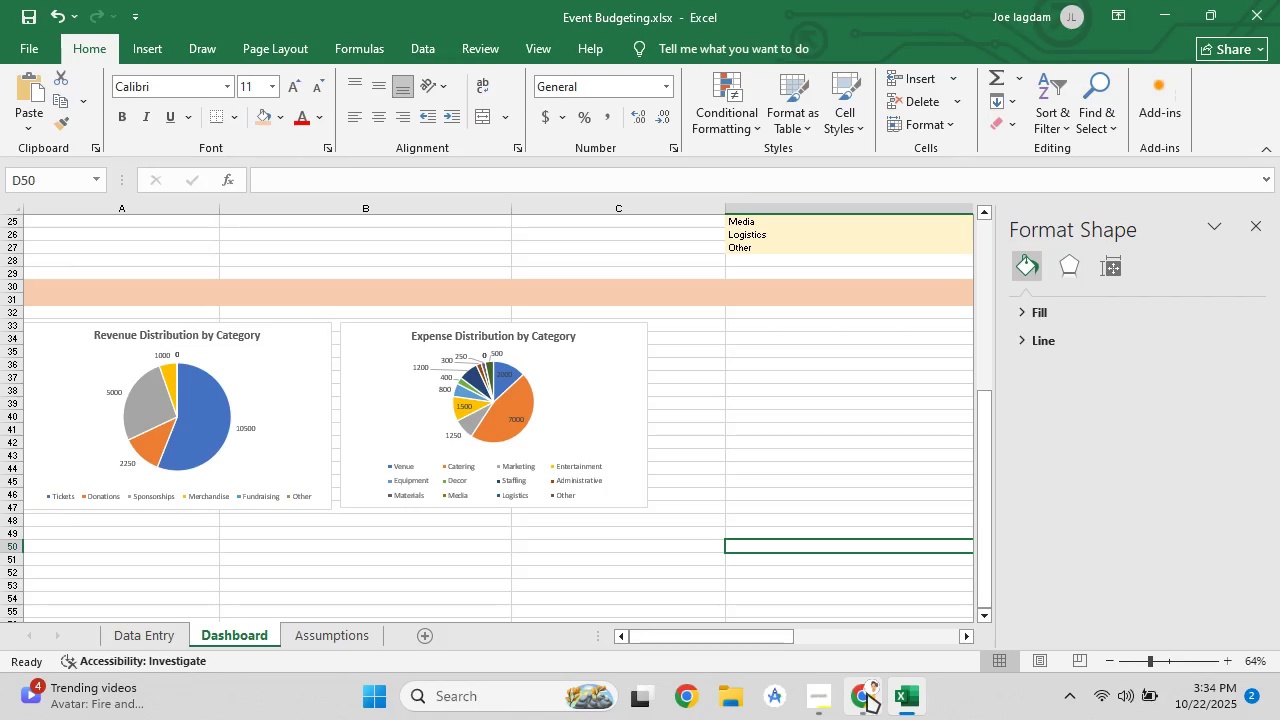 
left_click([867, 693])
 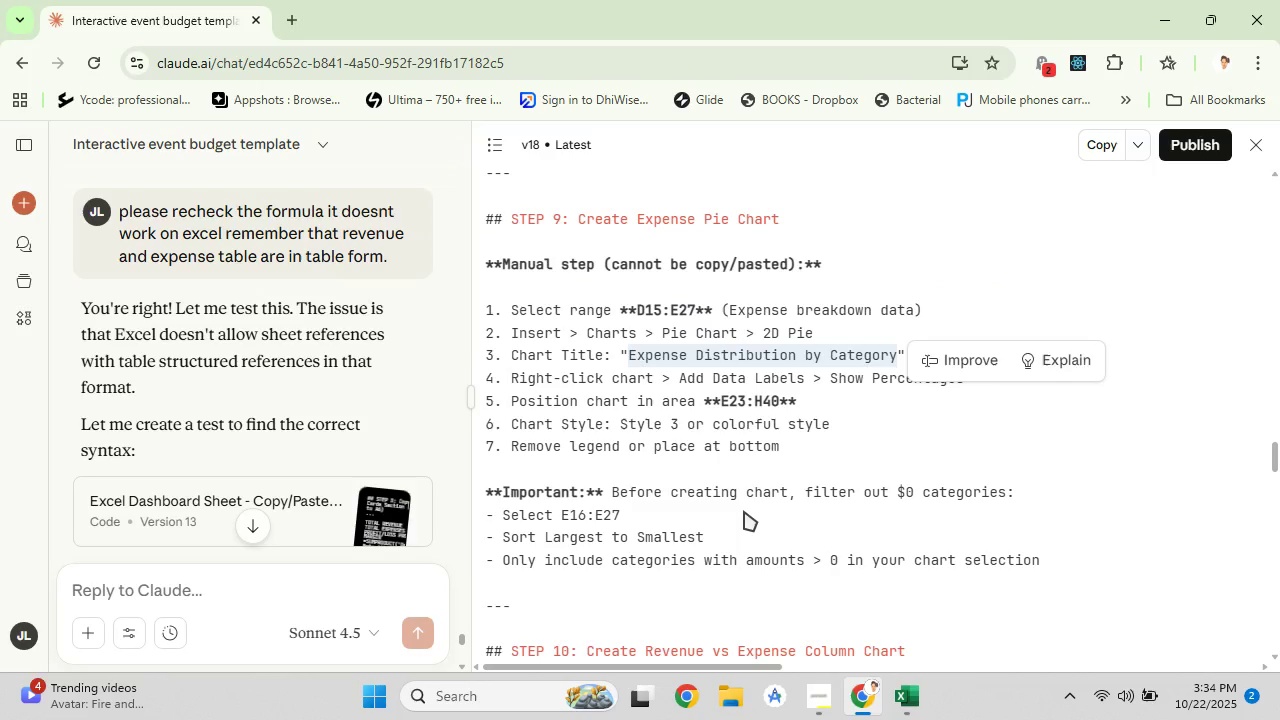 
left_click([744, 511])
 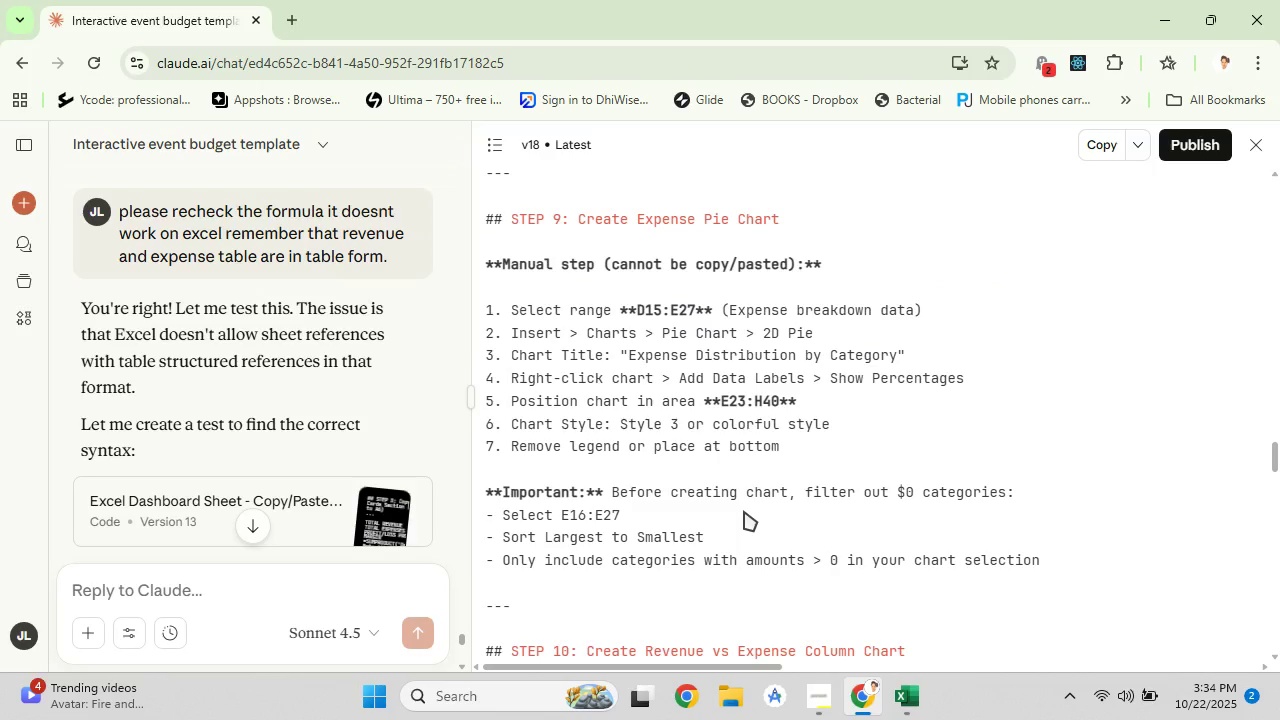 
scroll: coordinate [744, 511], scroll_direction: down, amount: 1.0
 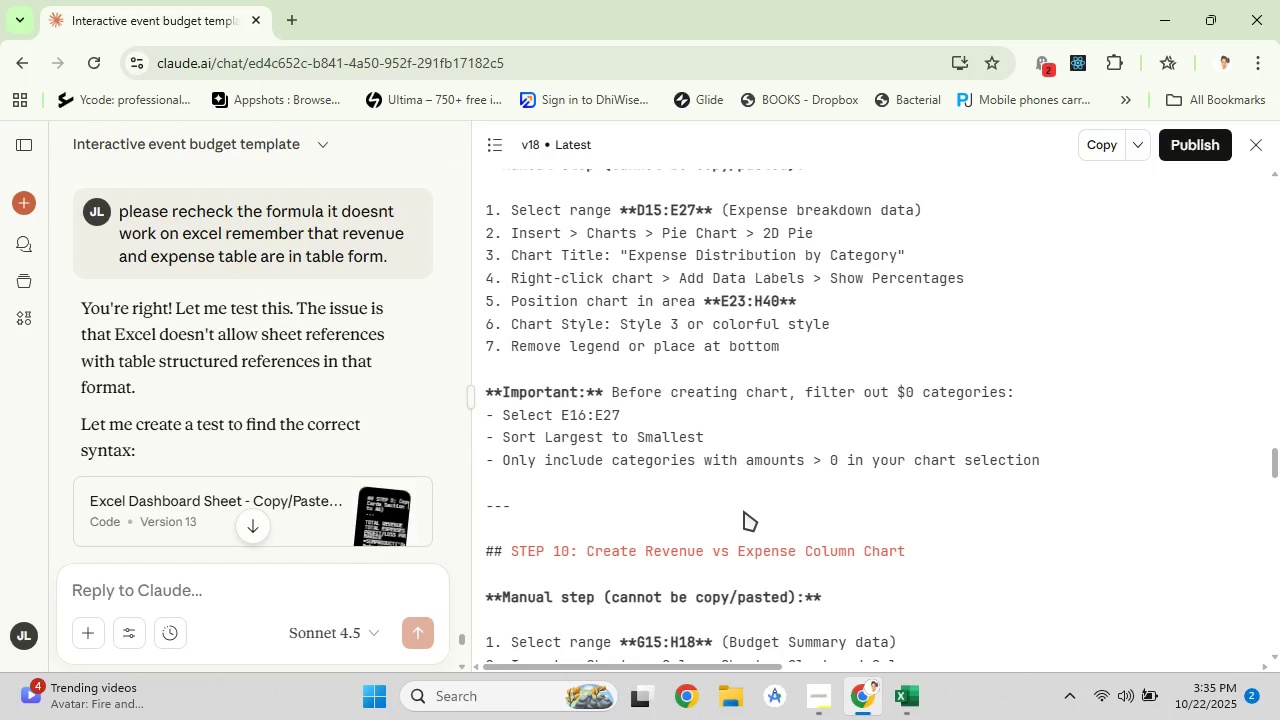 
wait(5.62)
 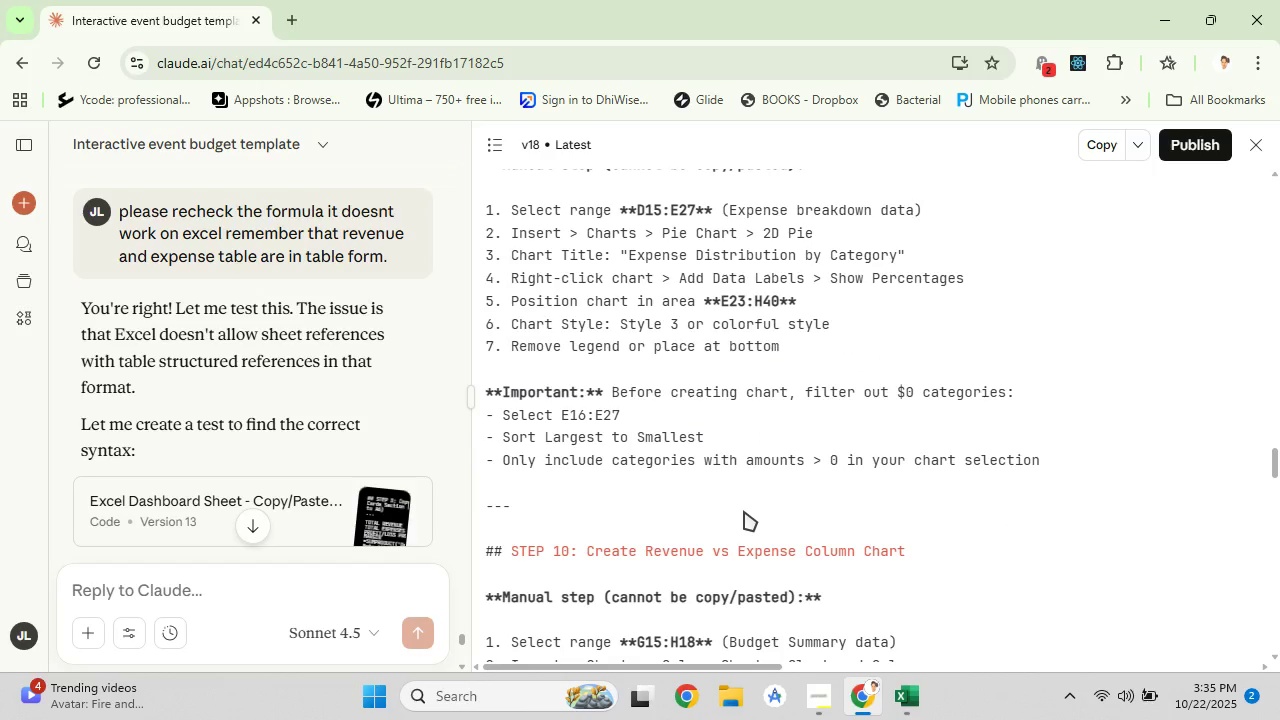 
left_click([902, 690])
 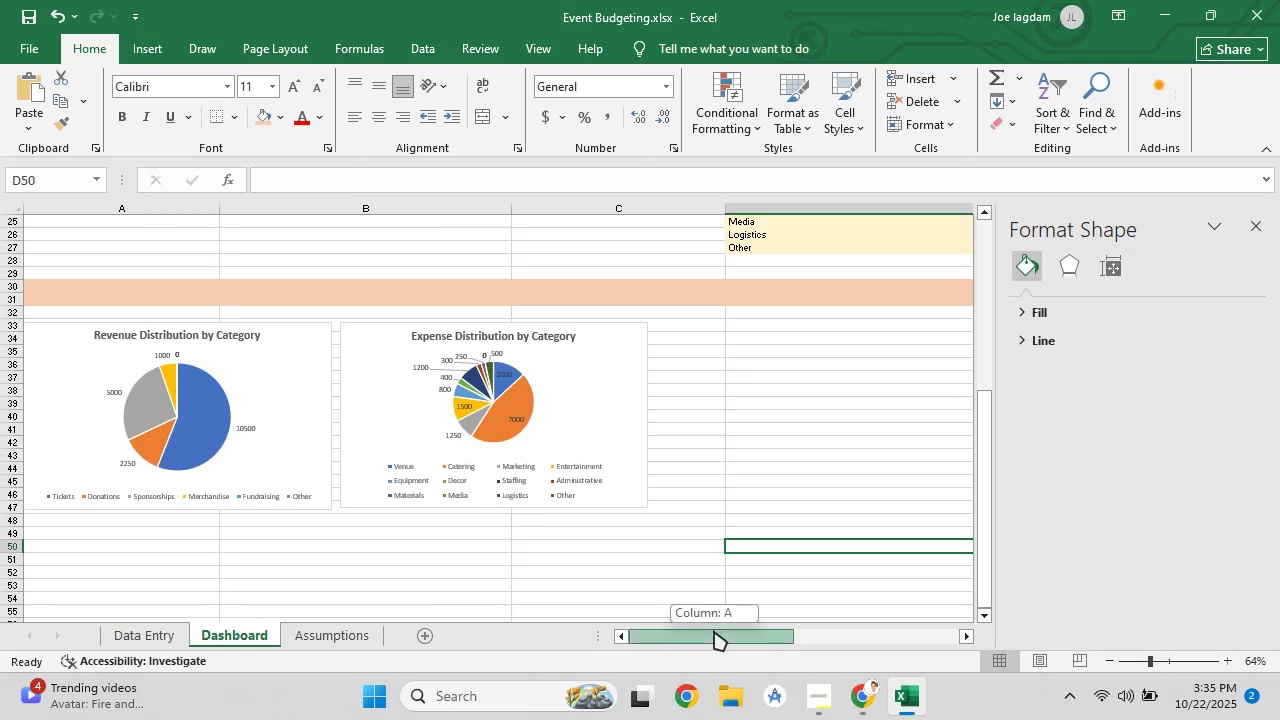 
scroll: coordinate [672, 503], scroll_direction: up, amount: 6.0
 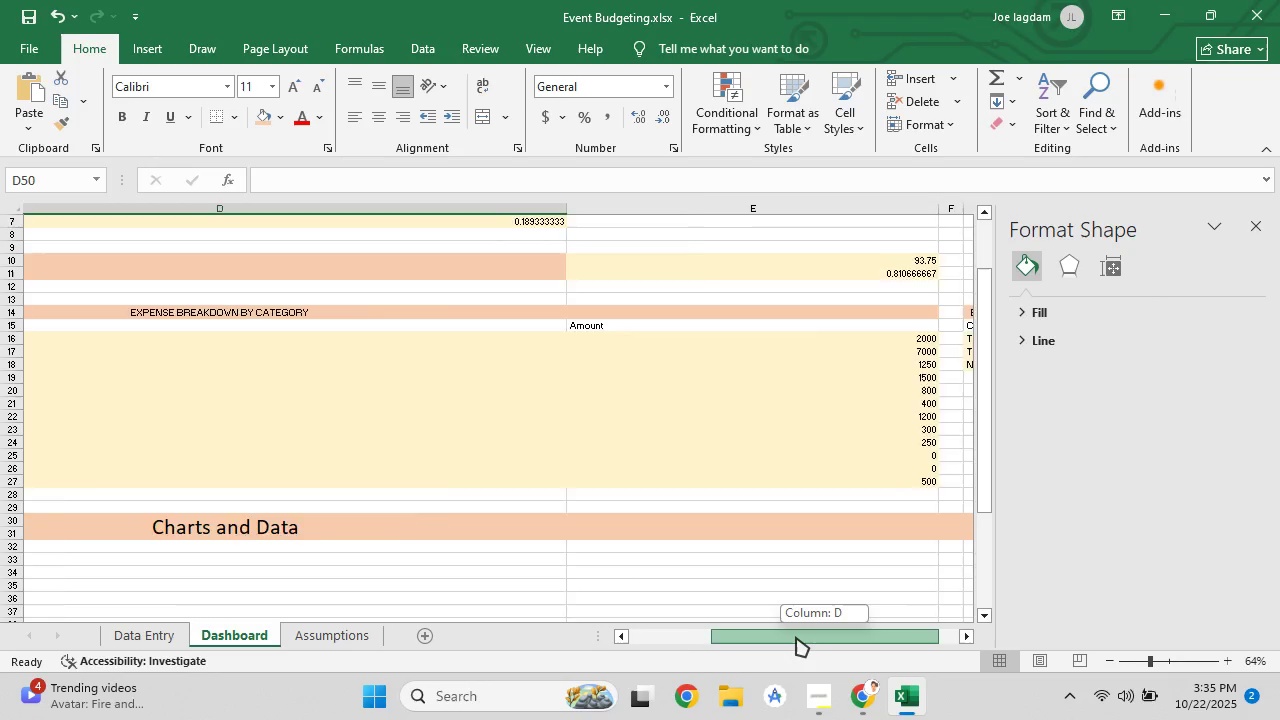 
wait(7.27)
 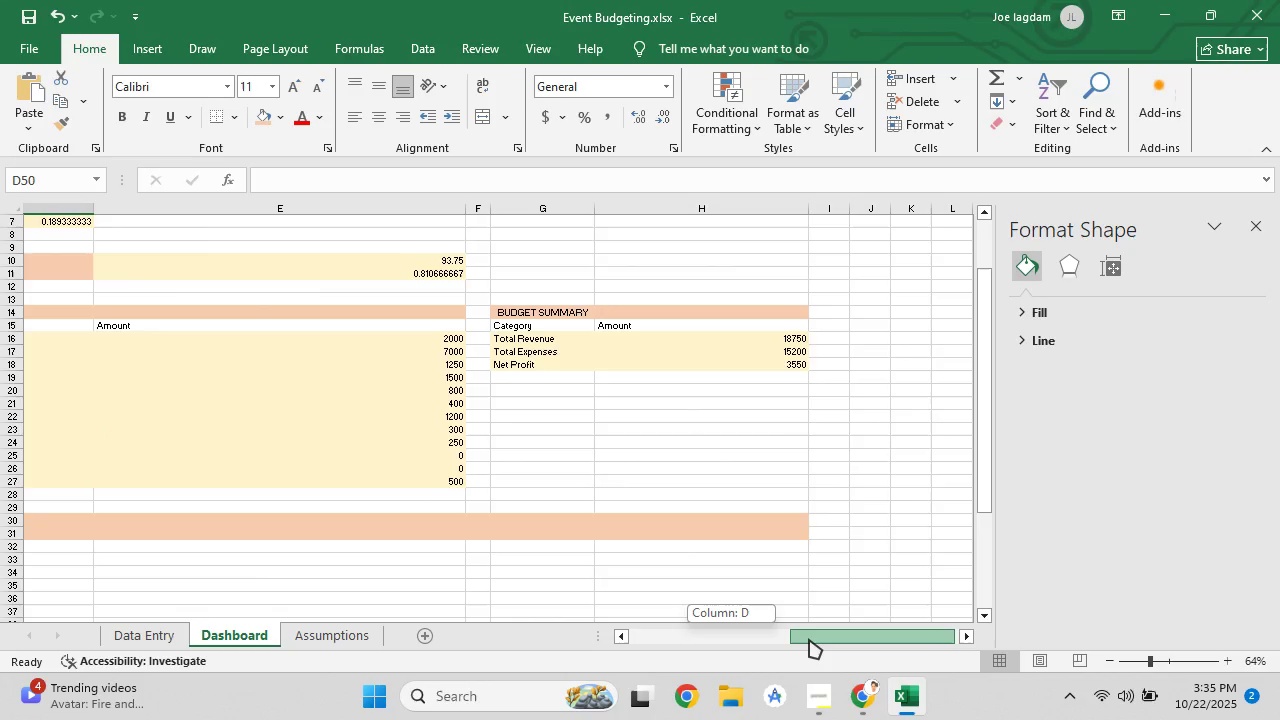 
scroll: coordinate [785, 451], scroll_direction: down, amount: 10.0
 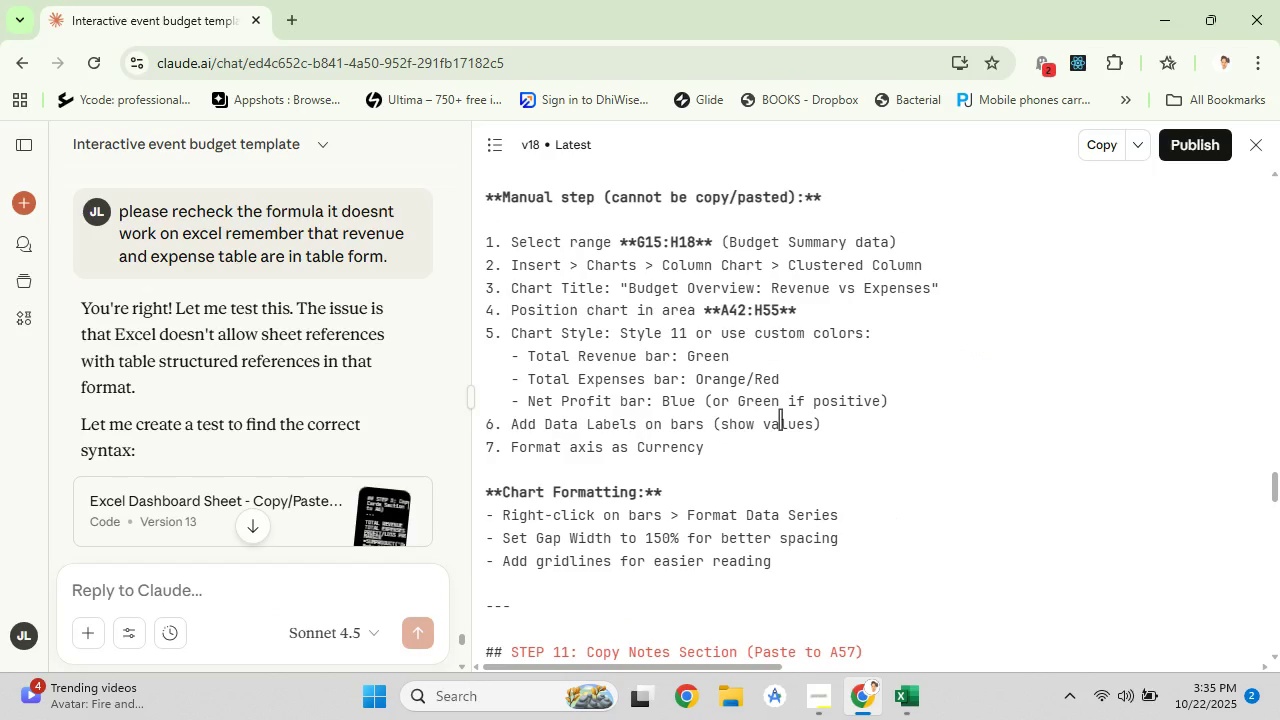 
scroll: coordinate [779, 419], scroll_direction: up, amount: 1.0
 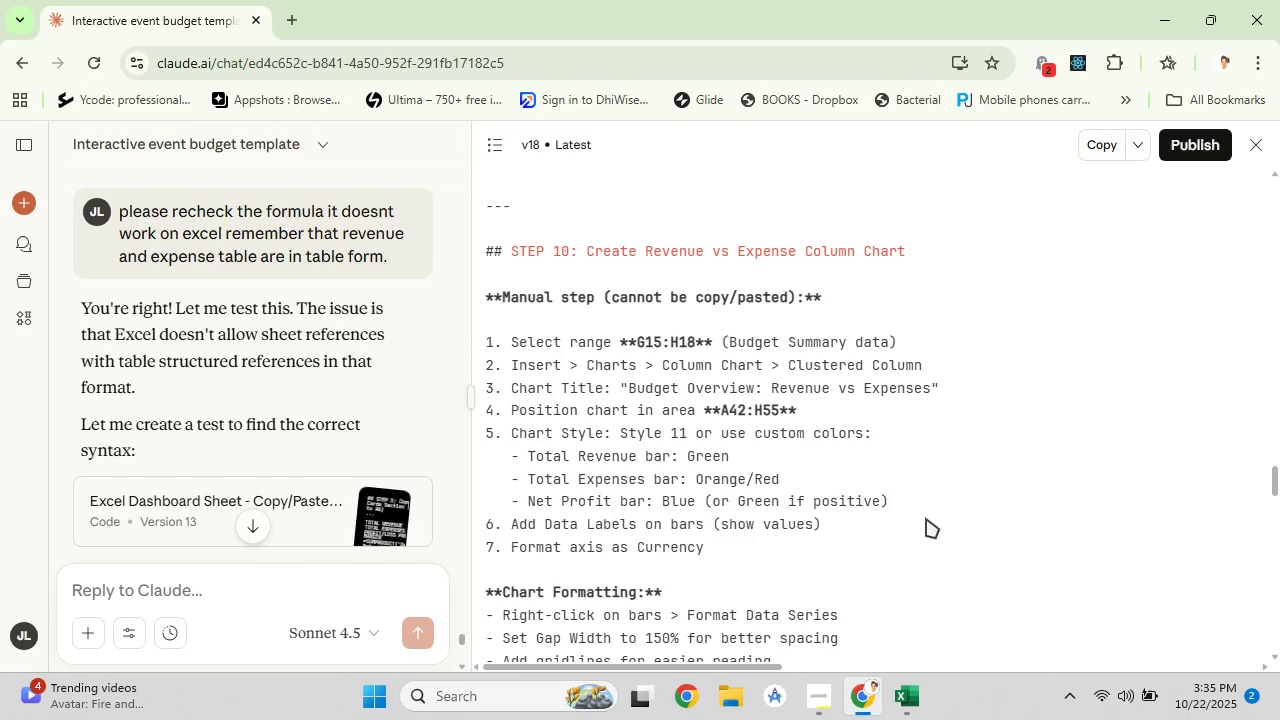 
wait(8.88)
 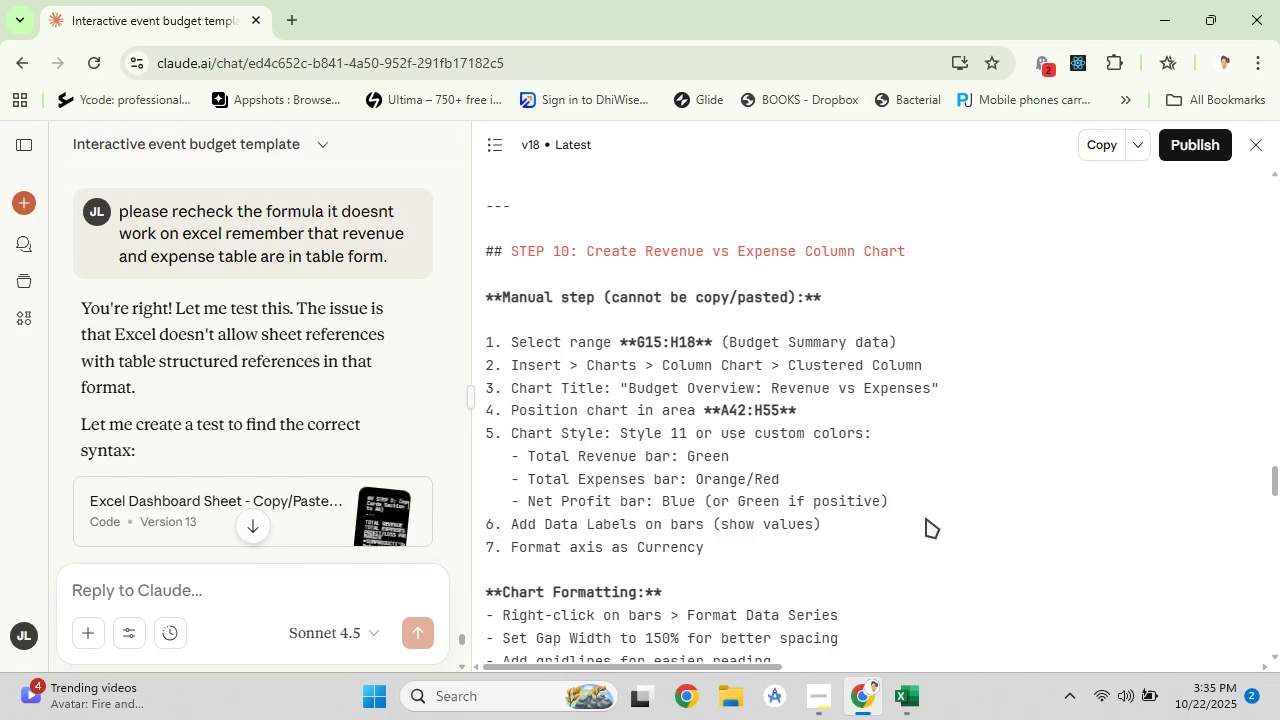 
left_click([893, 700])
 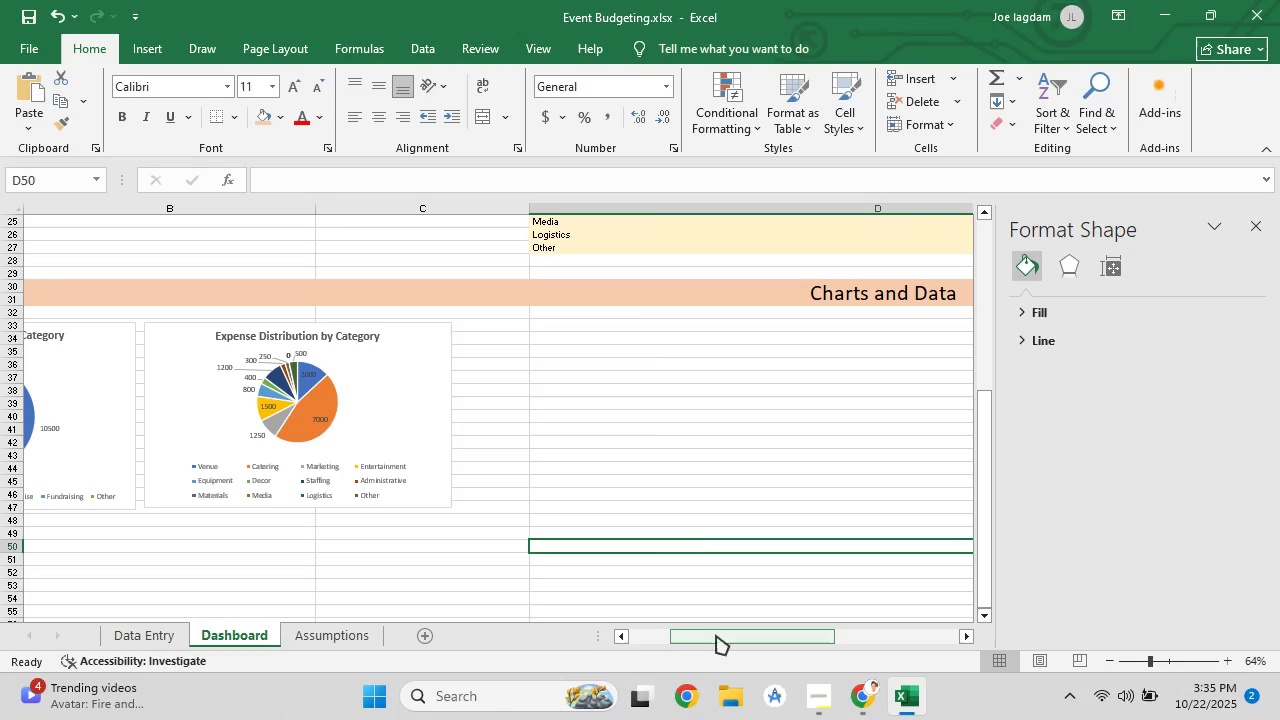 
scroll: coordinate [707, 477], scroll_direction: up, amount: 6.0
 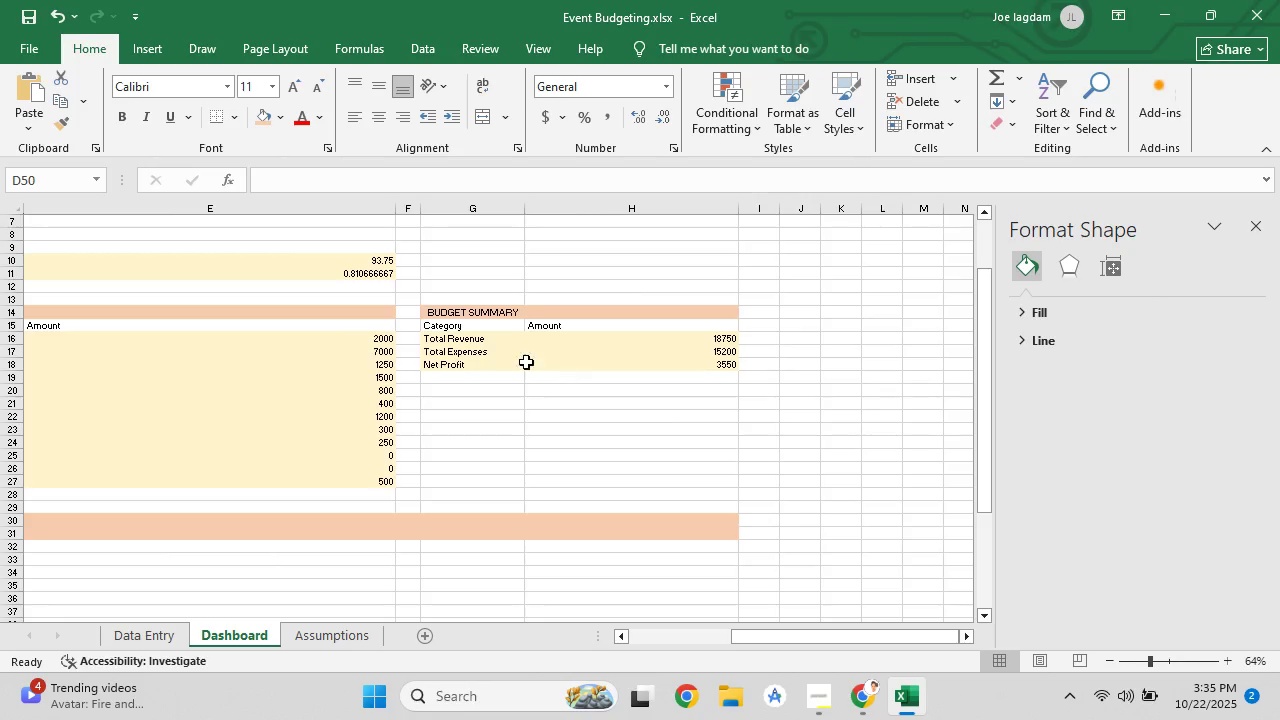 
wait(5.18)
 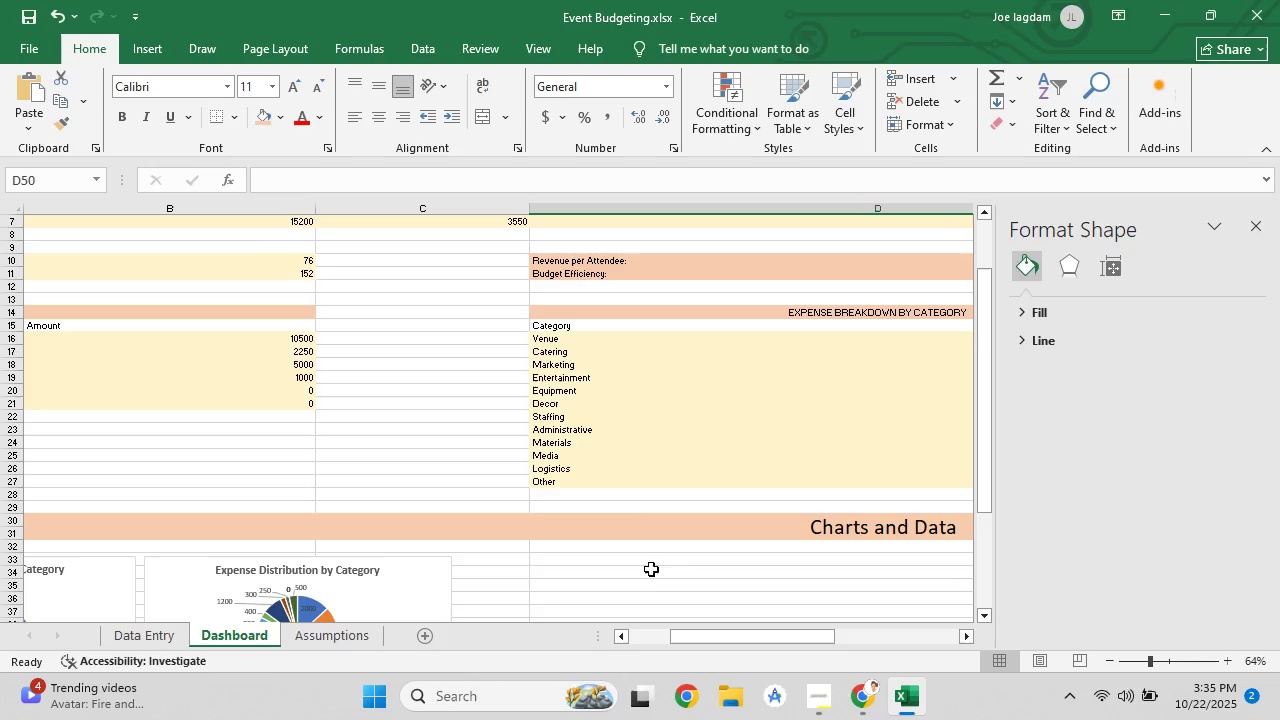 
mouse_move([595, 367])
 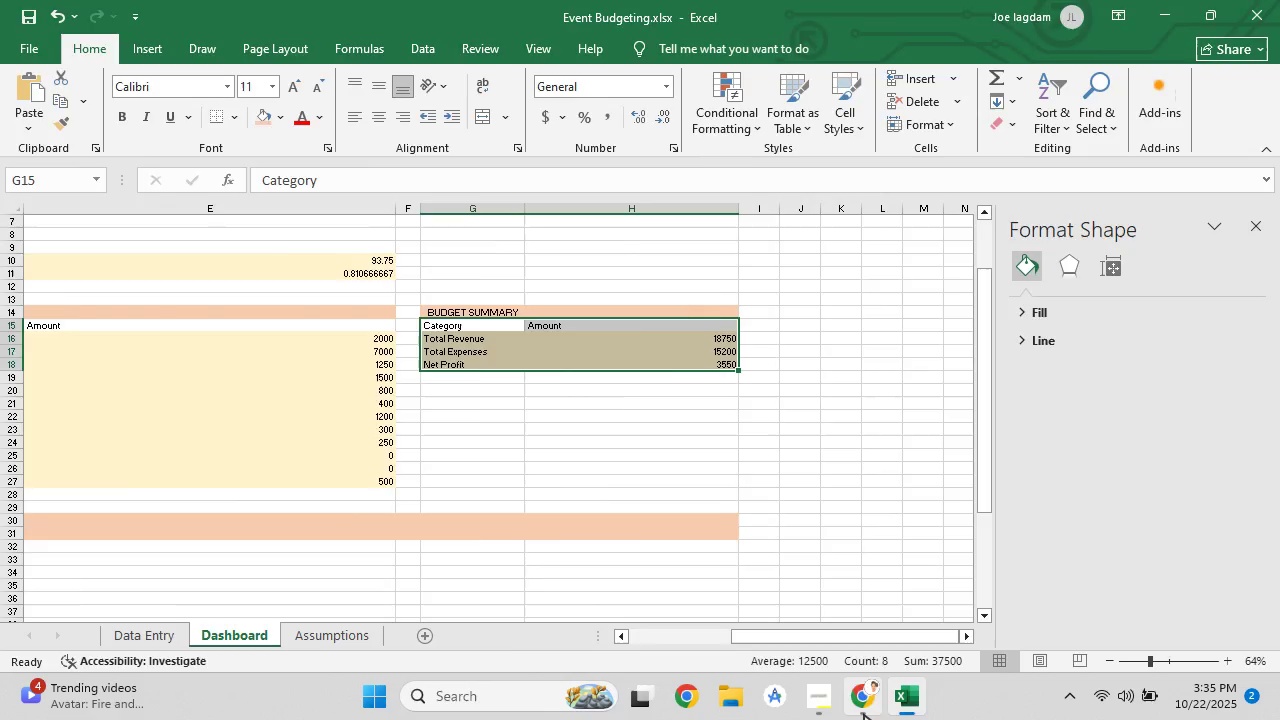 
left_click([864, 714])
 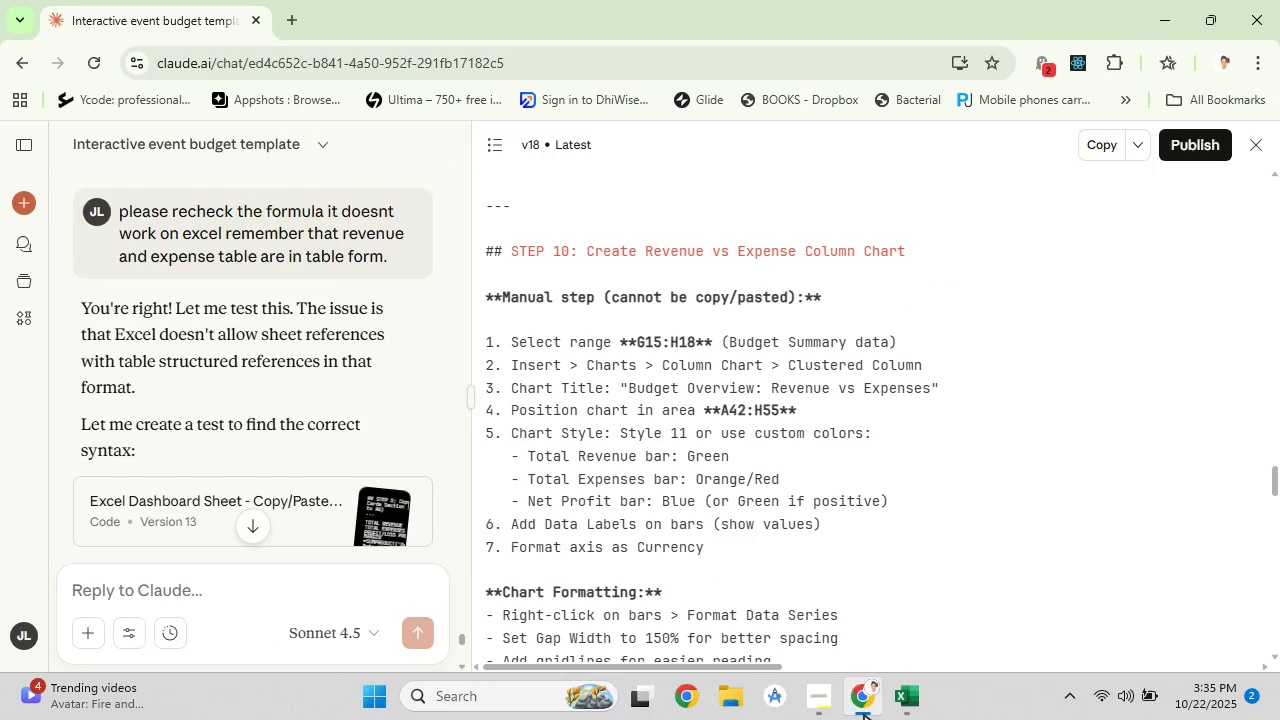 
left_click([864, 714])
 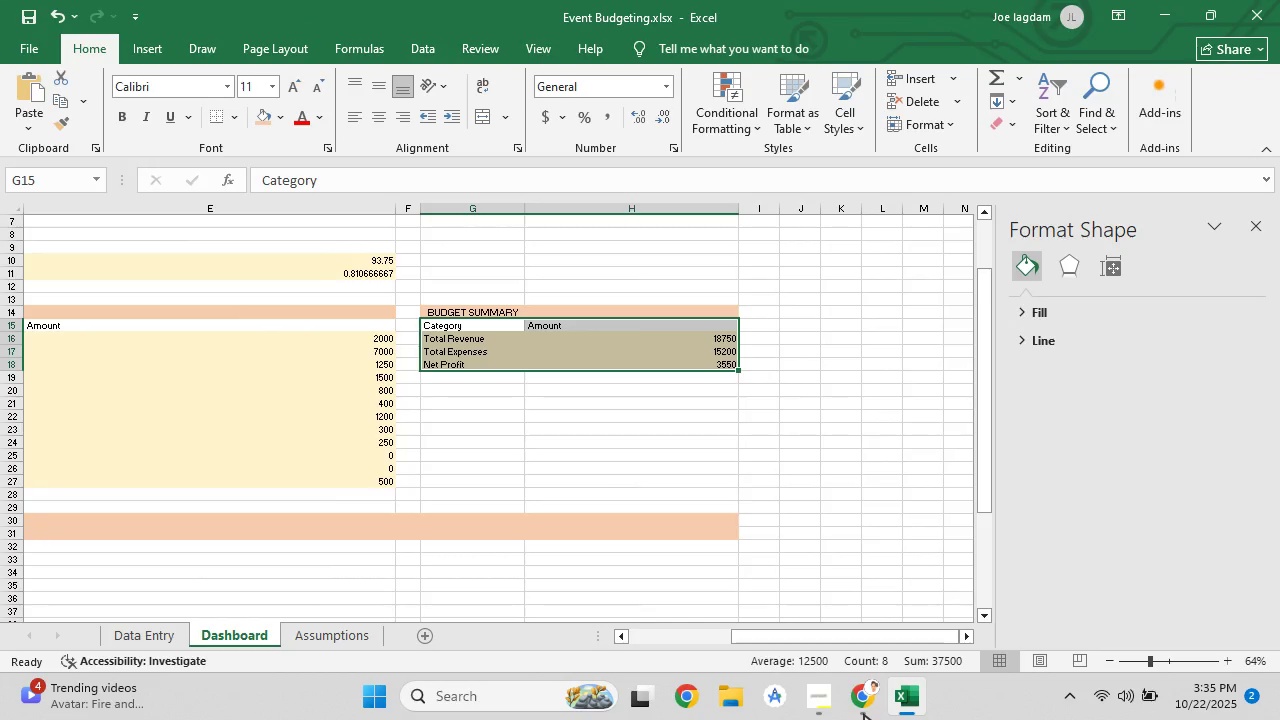 
left_click([864, 714])
 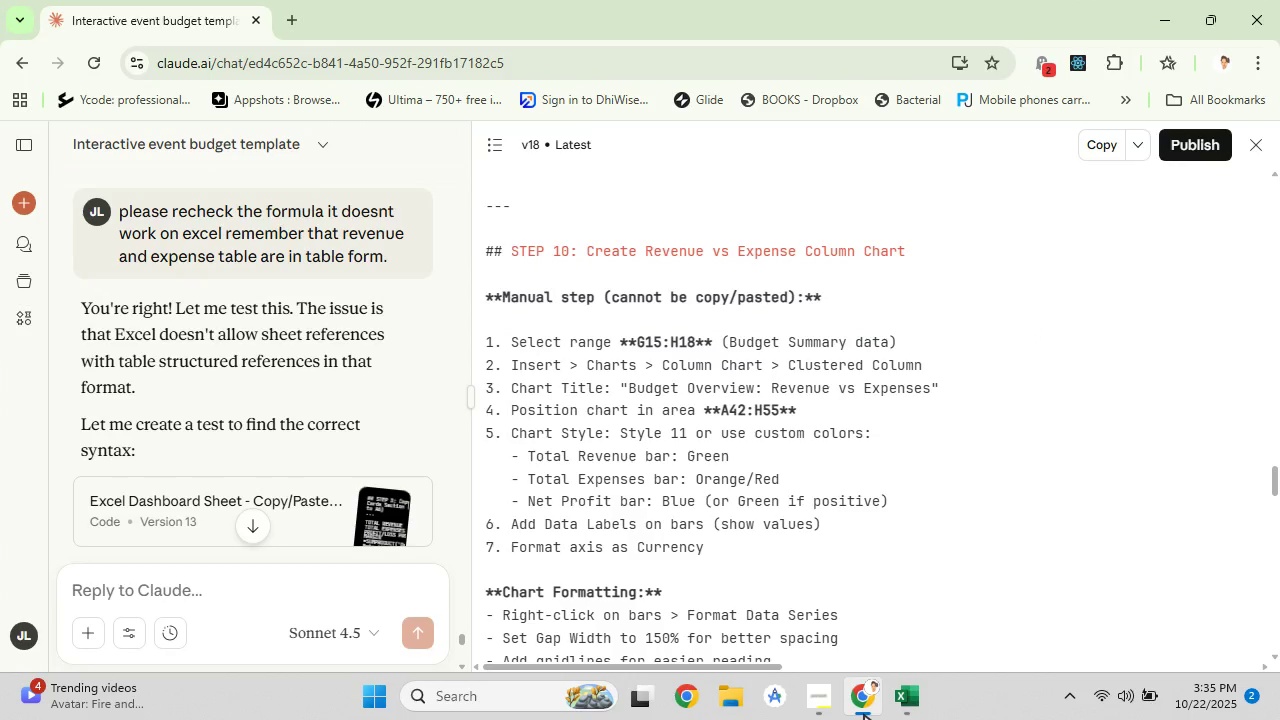 
scroll: coordinate [769, 474], scroll_direction: down, amount: 2.0
 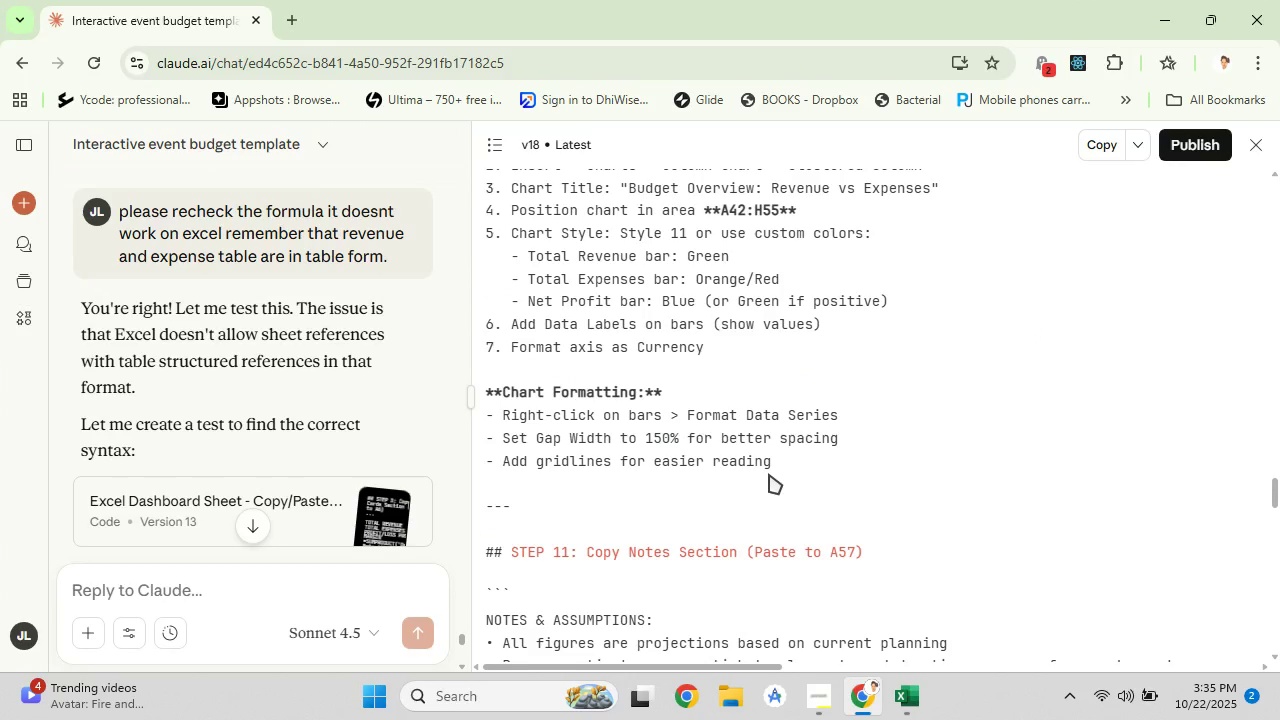 
scroll: coordinate [769, 474], scroll_direction: up, amount: 1.0
 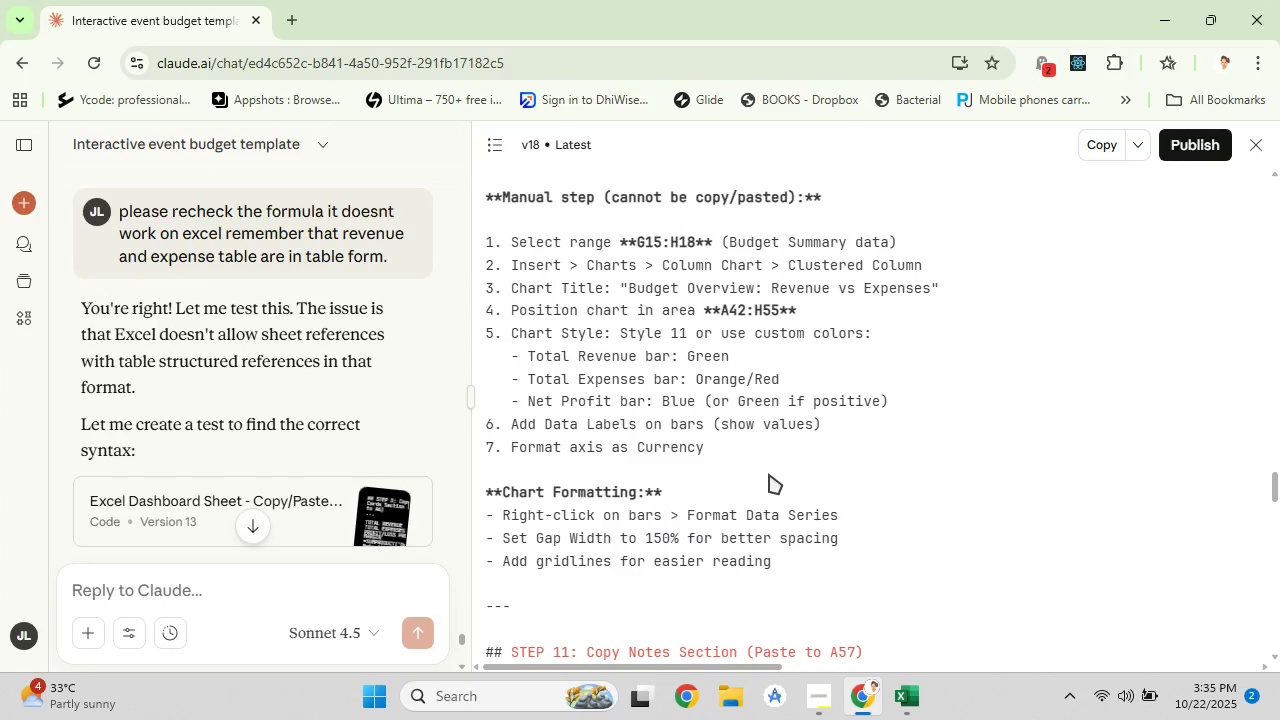 
left_click([906, 686])
 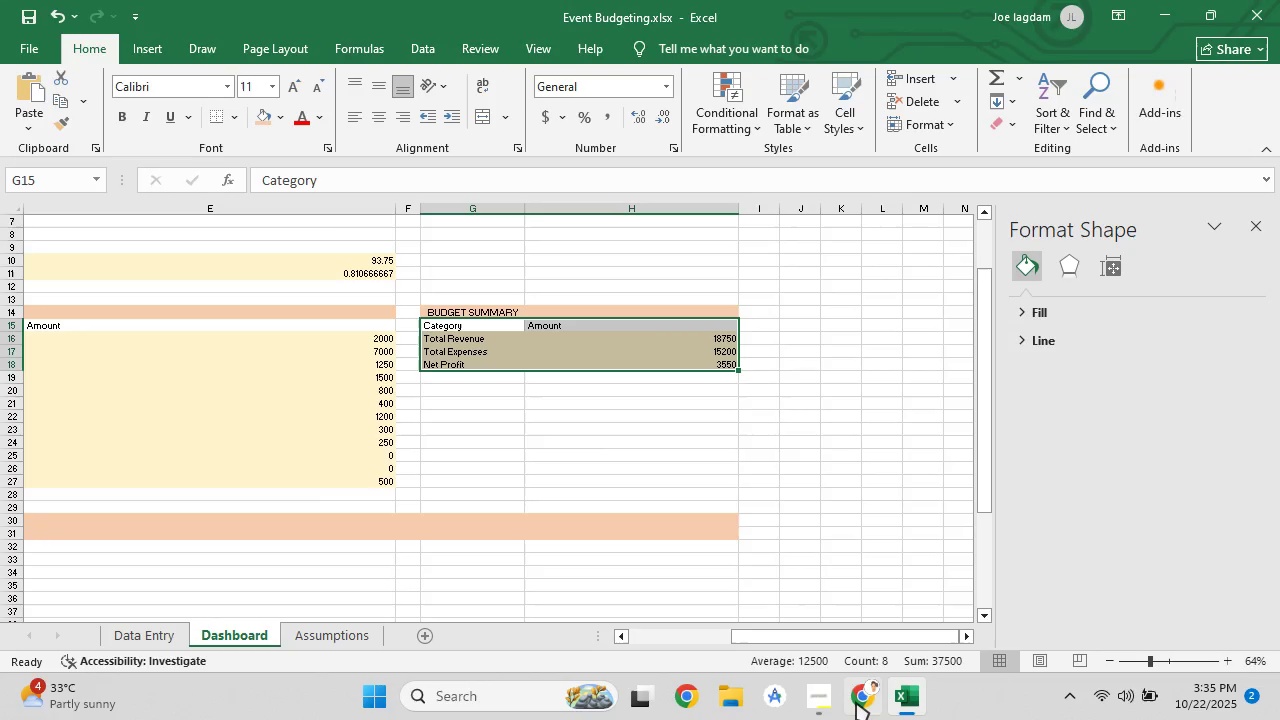 
left_click([855, 703])
 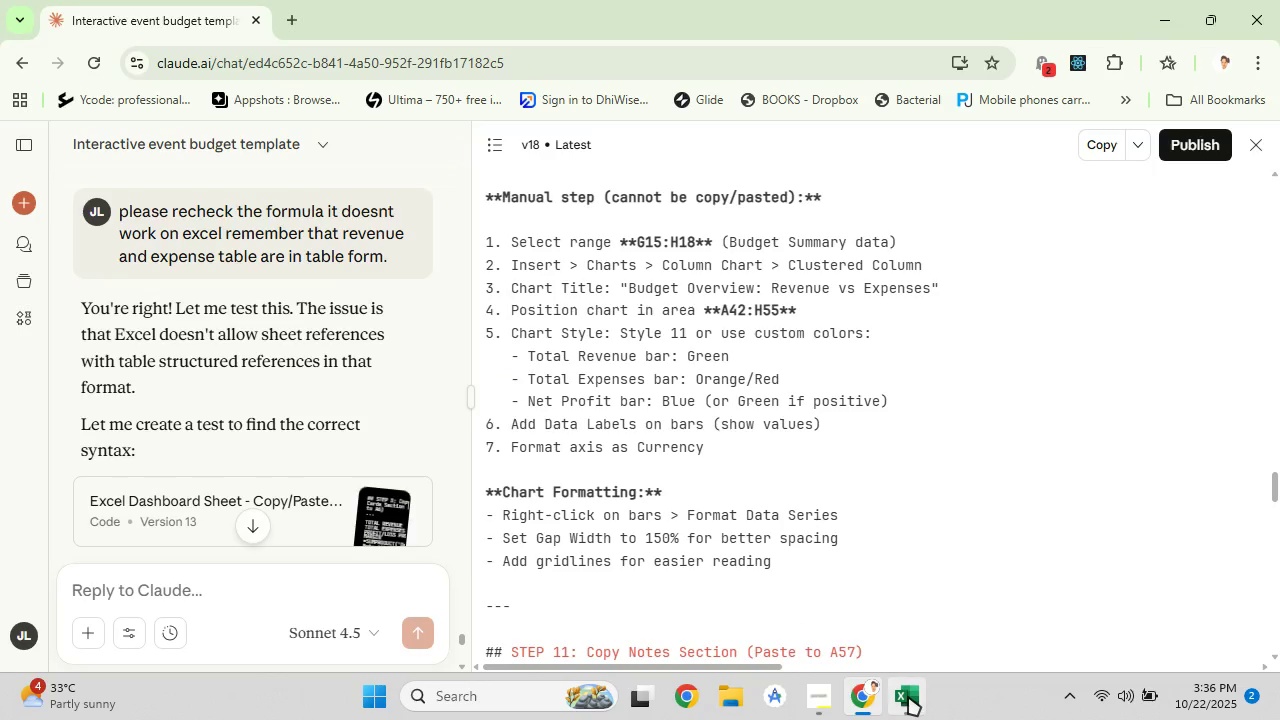 
left_click([908, 696])
 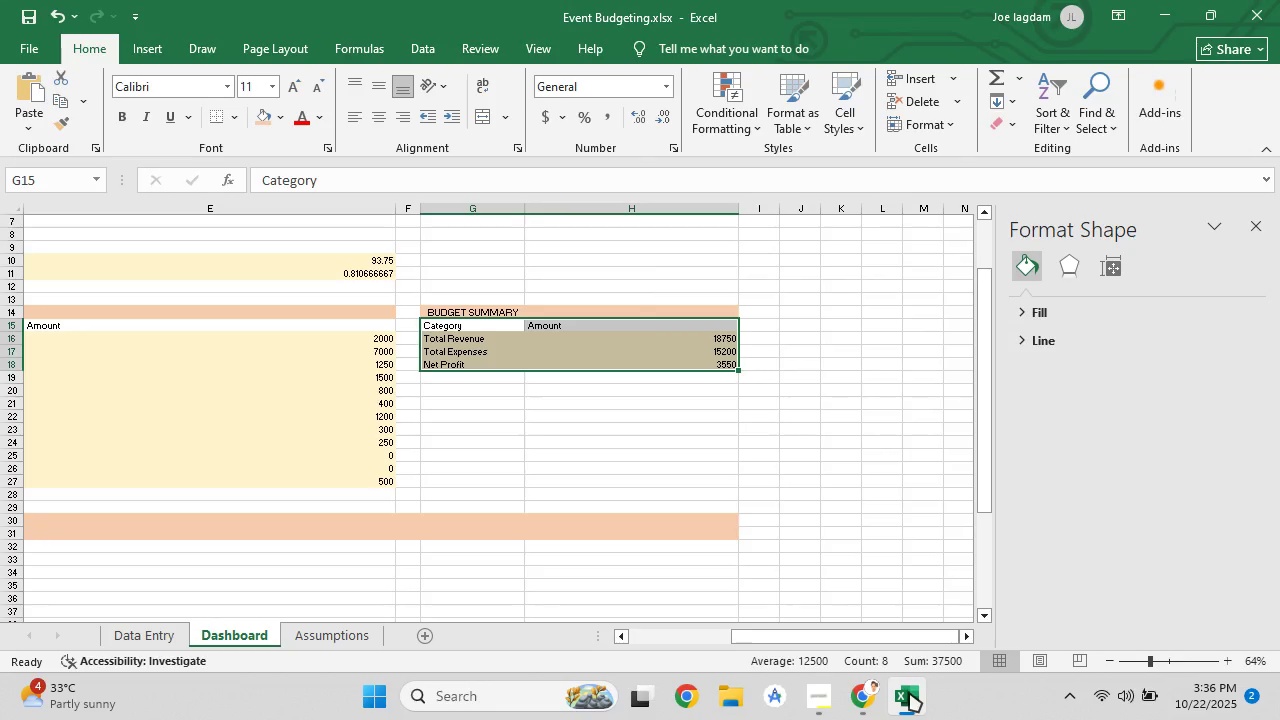 
wait(5.01)
 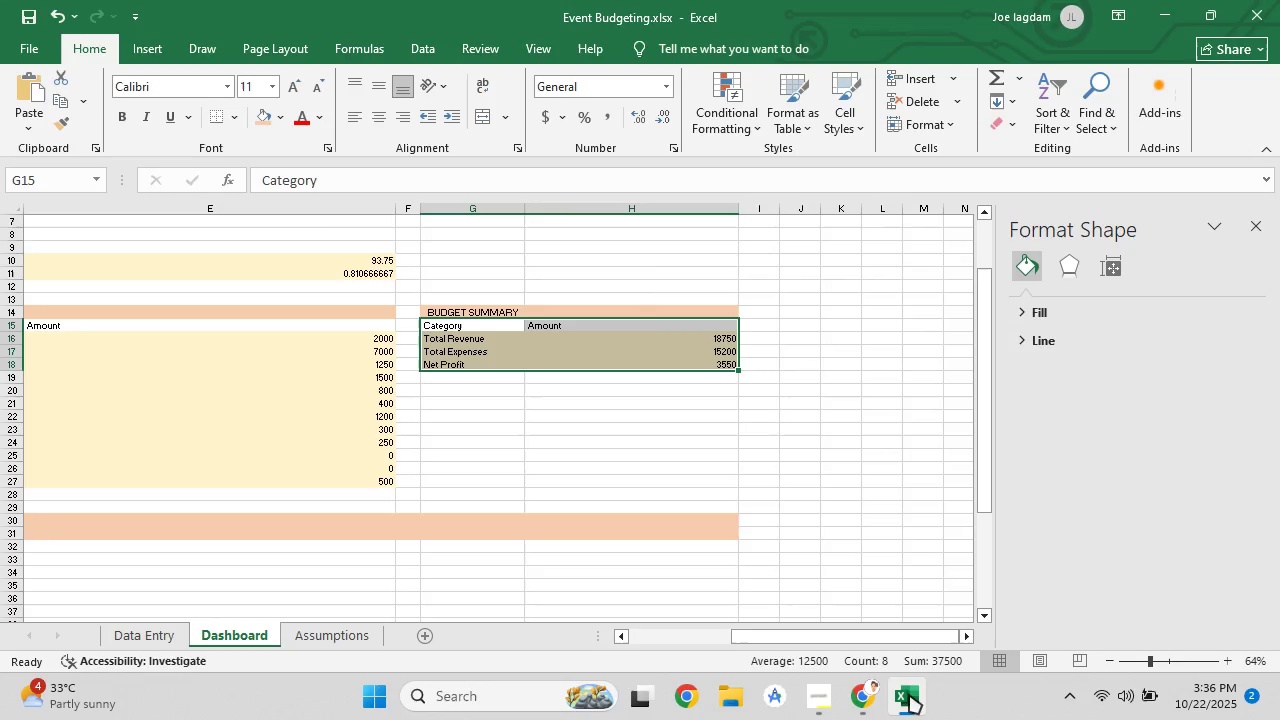 
left_click([909, 690])
 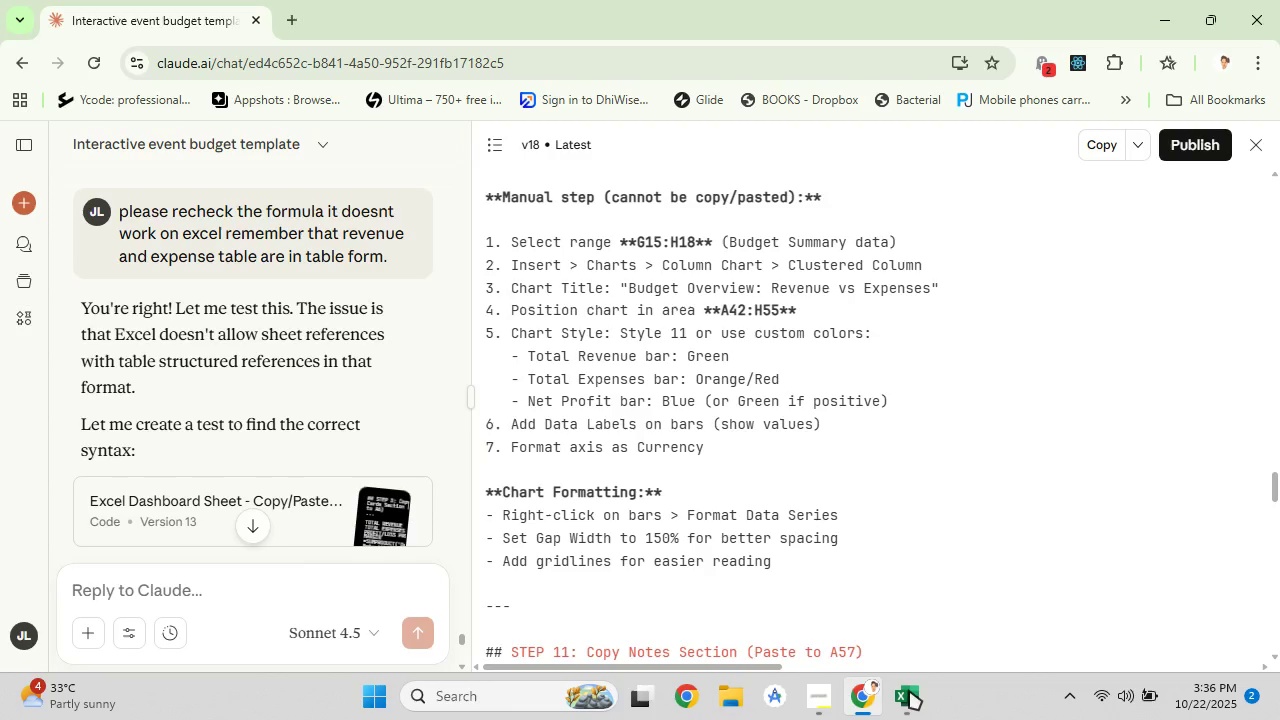 
left_click([909, 690])
 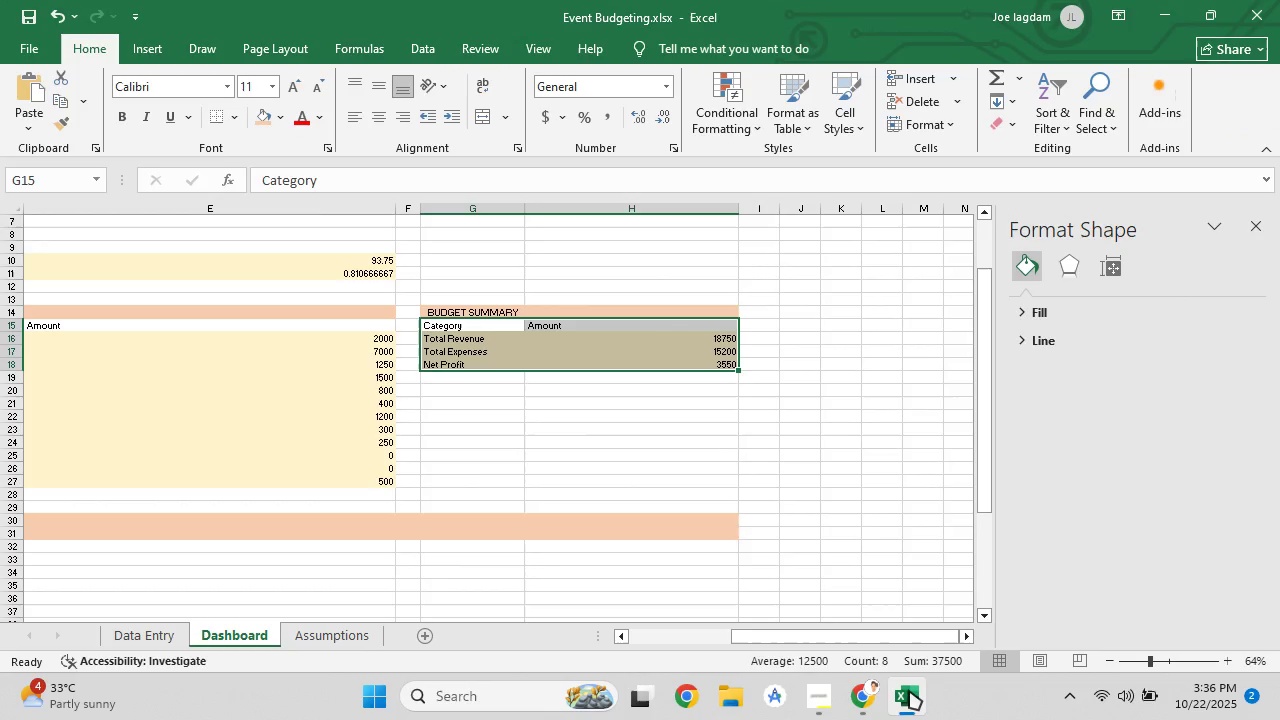 
left_click([909, 690])
 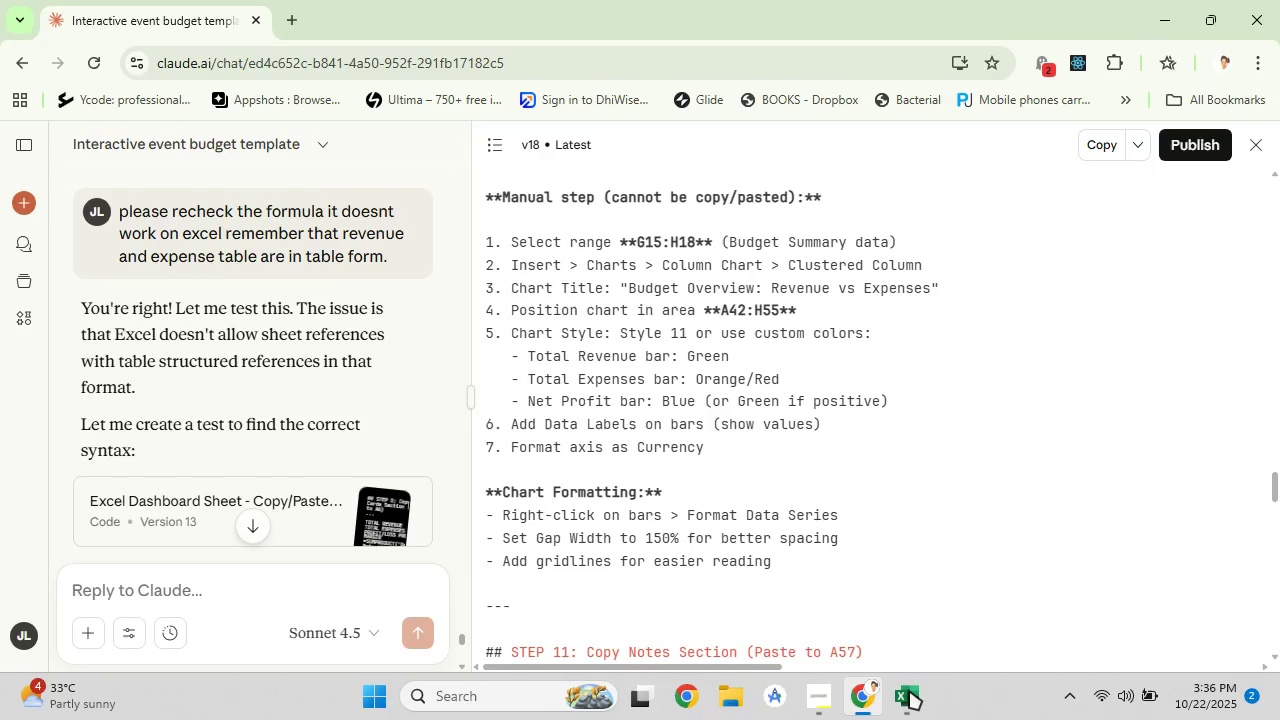 
left_click([909, 690])
 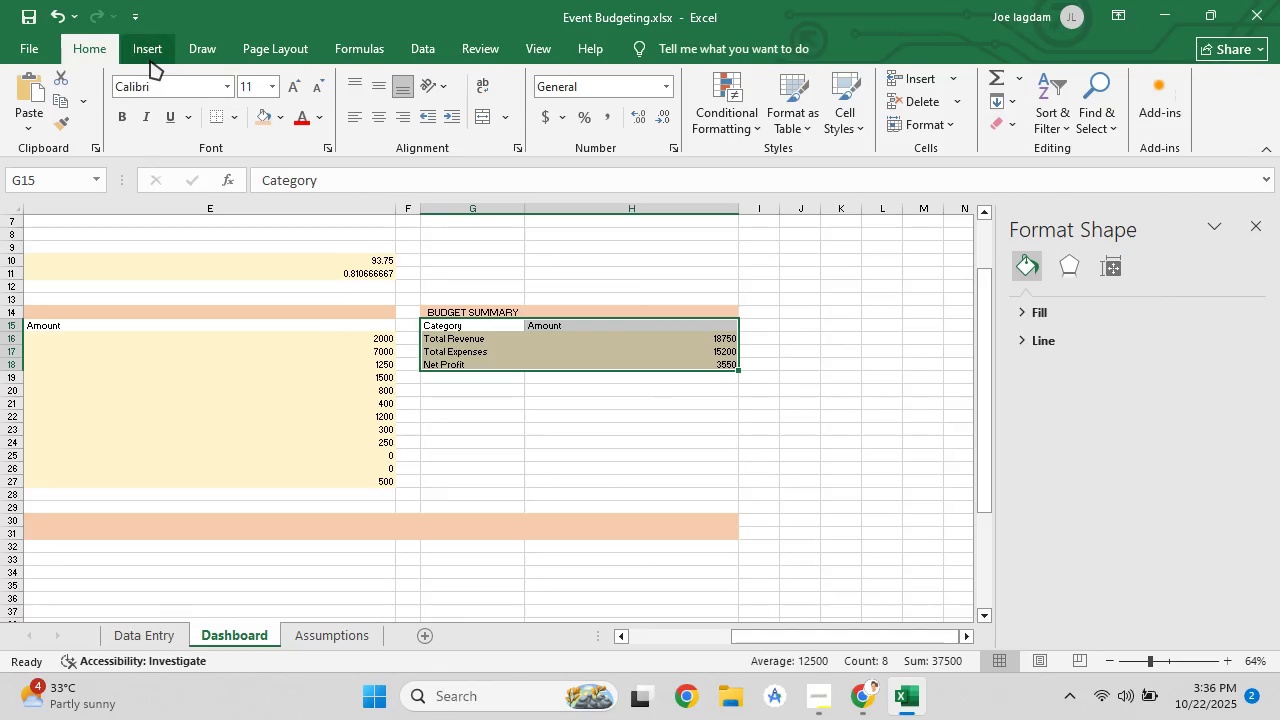 
left_click([150, 56])
 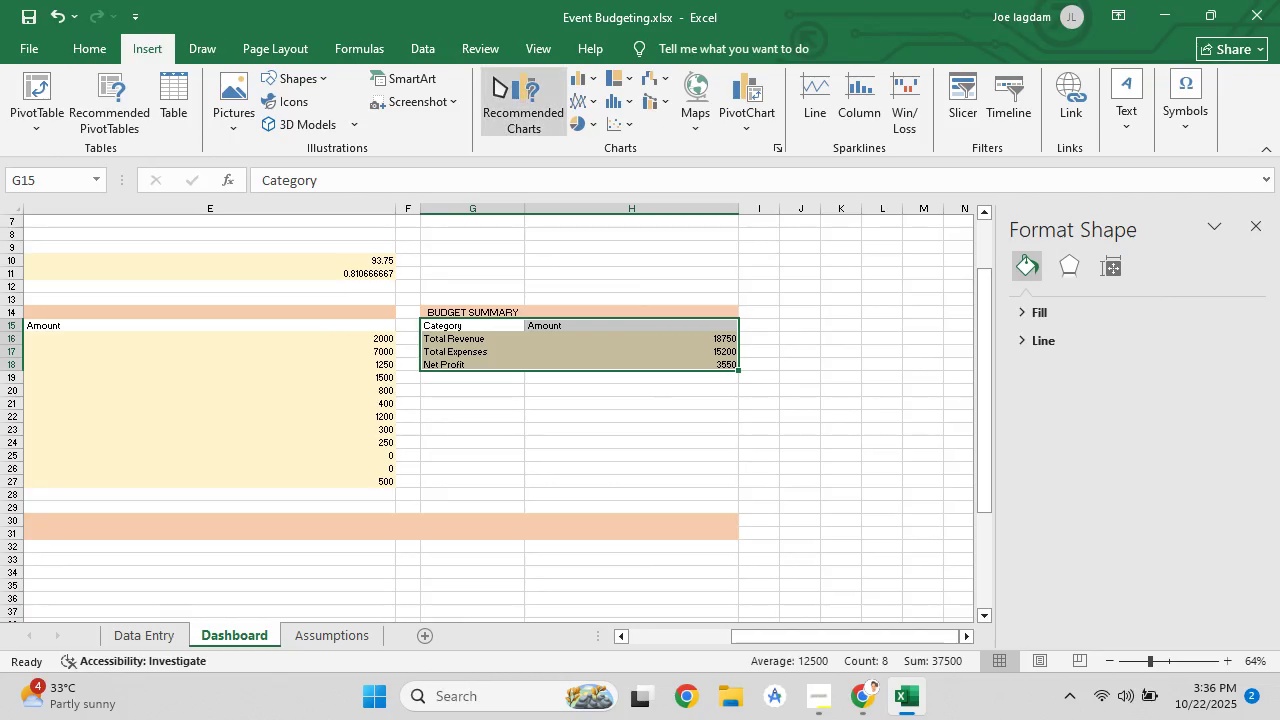 
mouse_move([593, 99])
 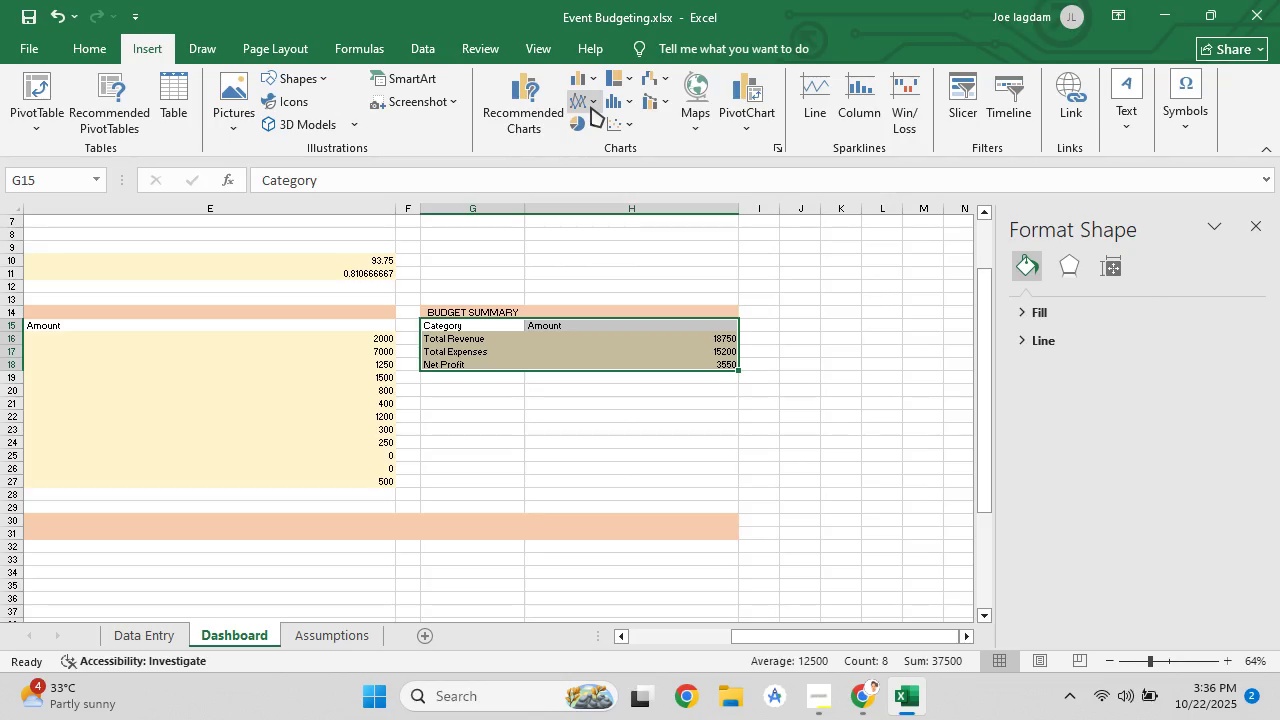 
mouse_move([614, 95])
 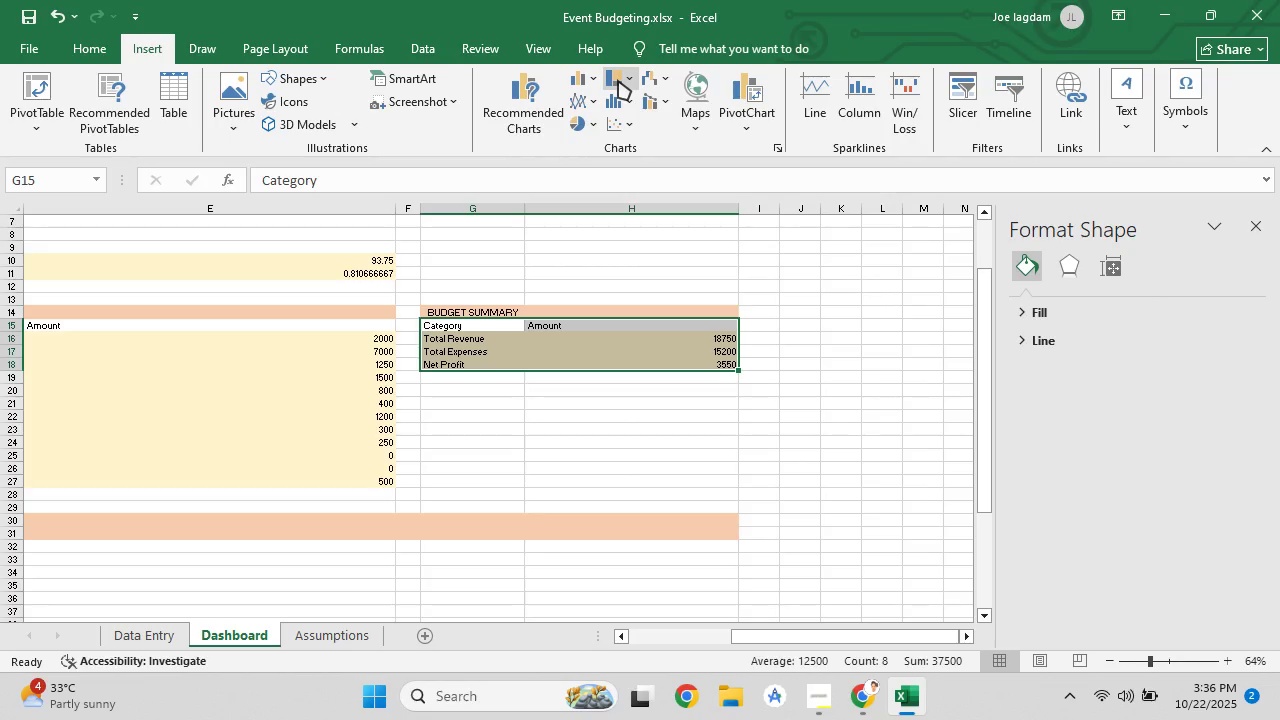 
mouse_move([593, 88])
 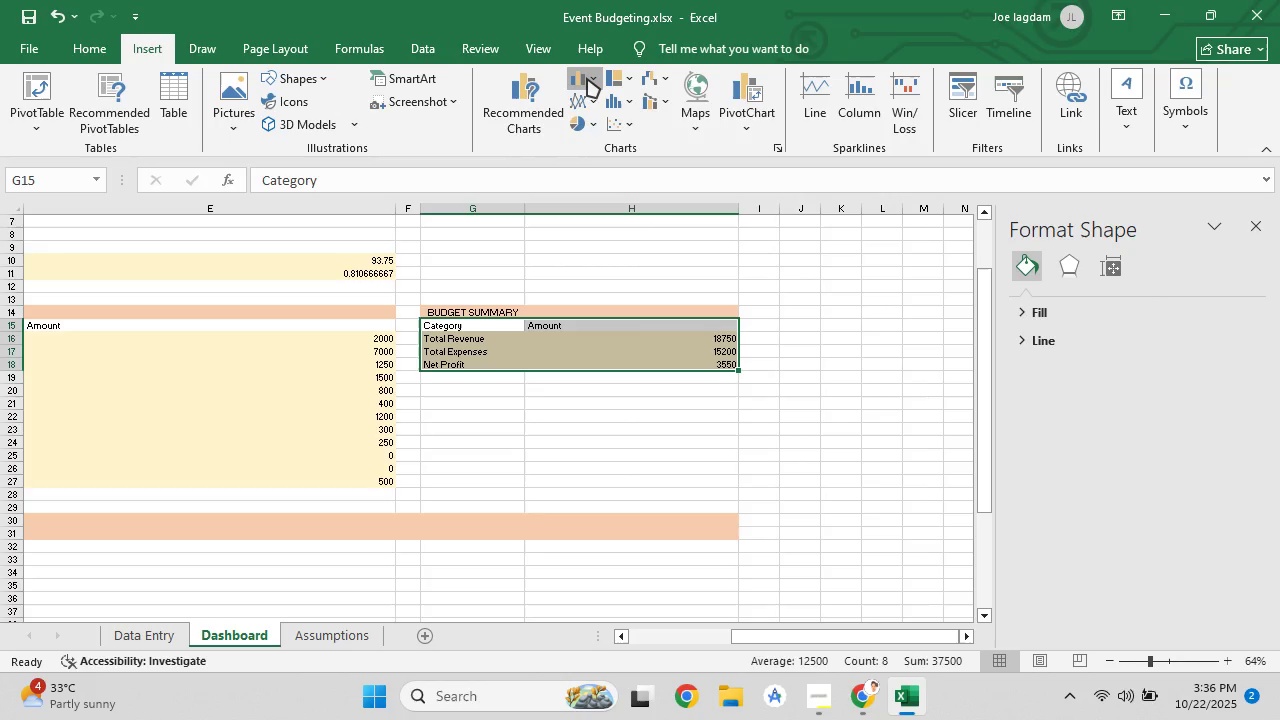 
left_click([587, 78])
 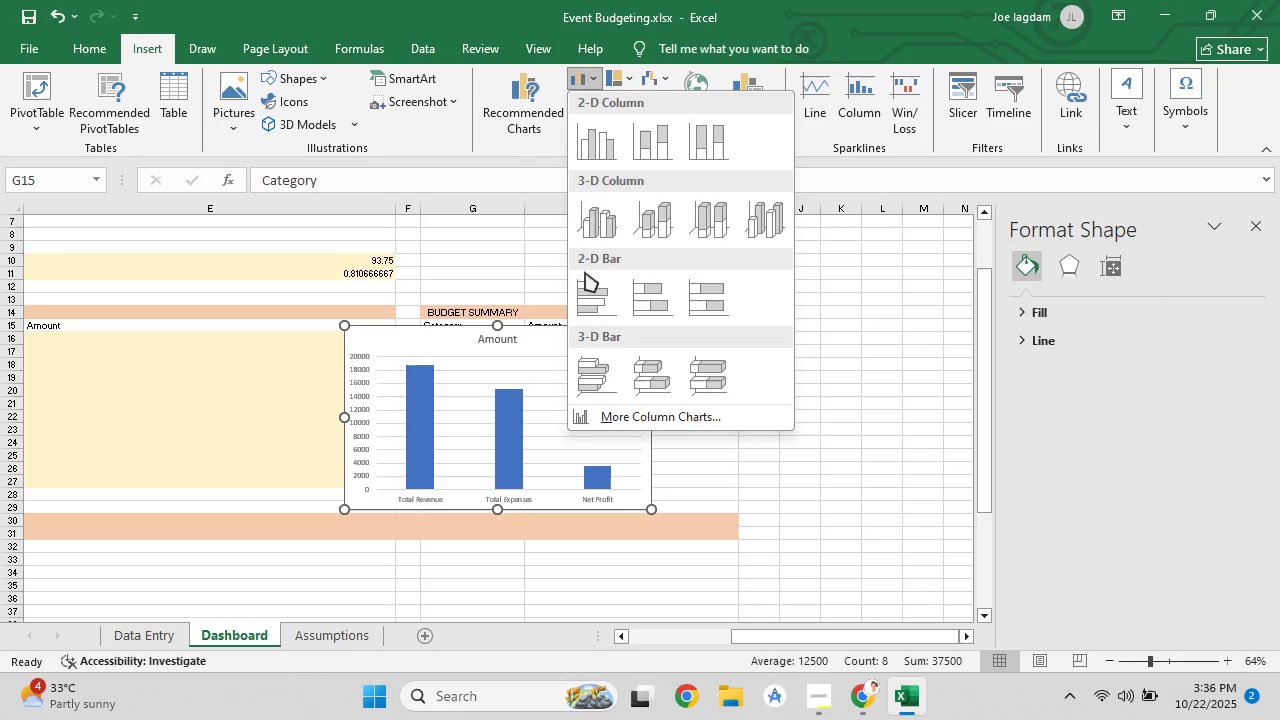 
mouse_move([617, 328])
 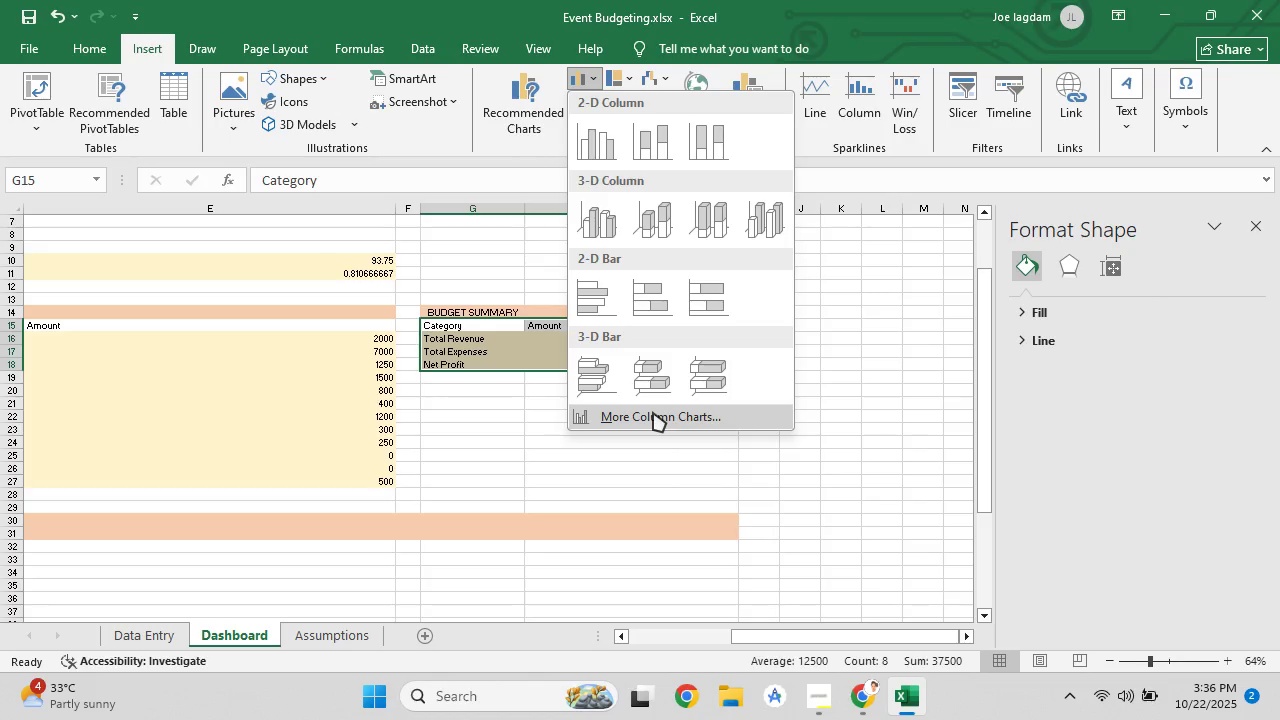 
left_click([653, 412])
 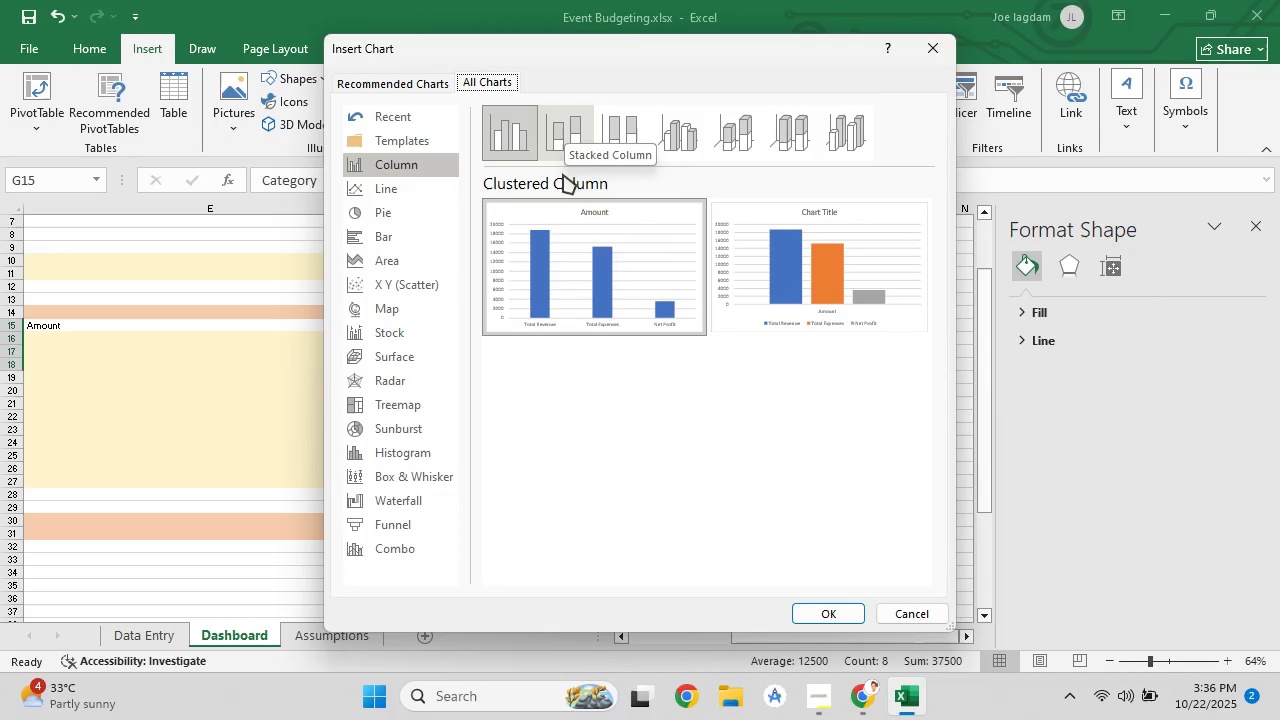 
wait(5.11)
 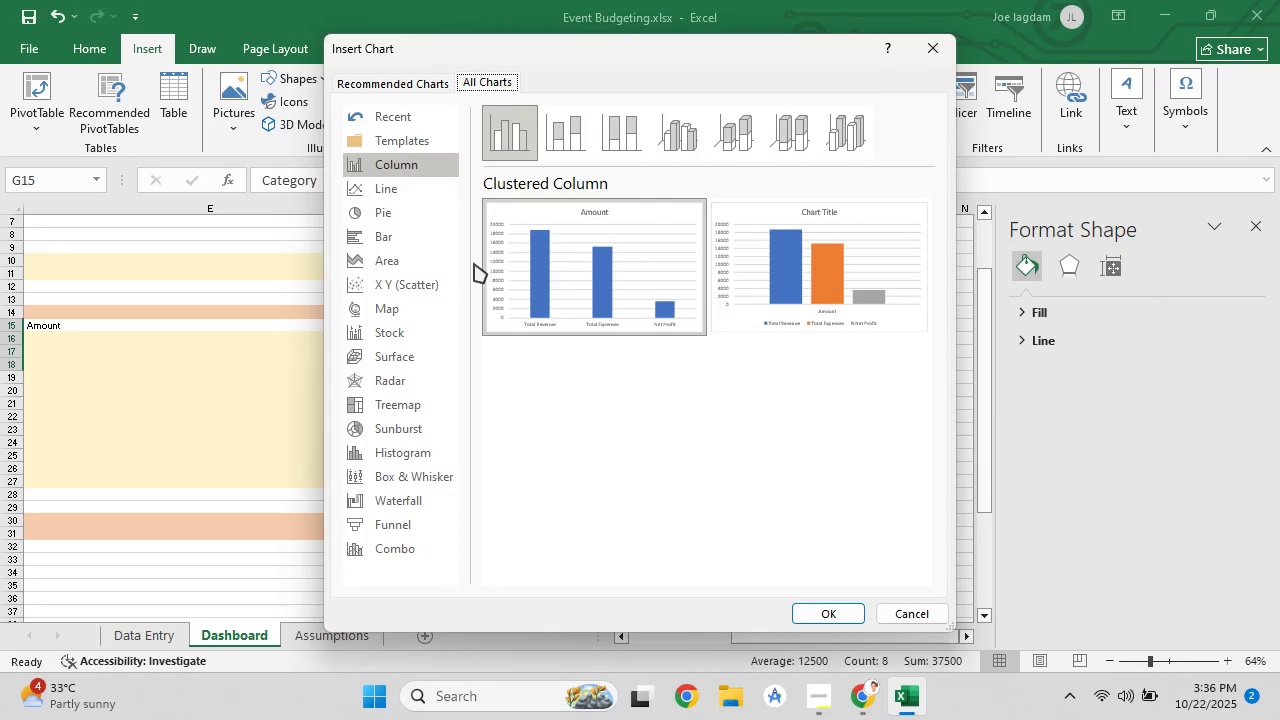 
left_click([738, 264])
 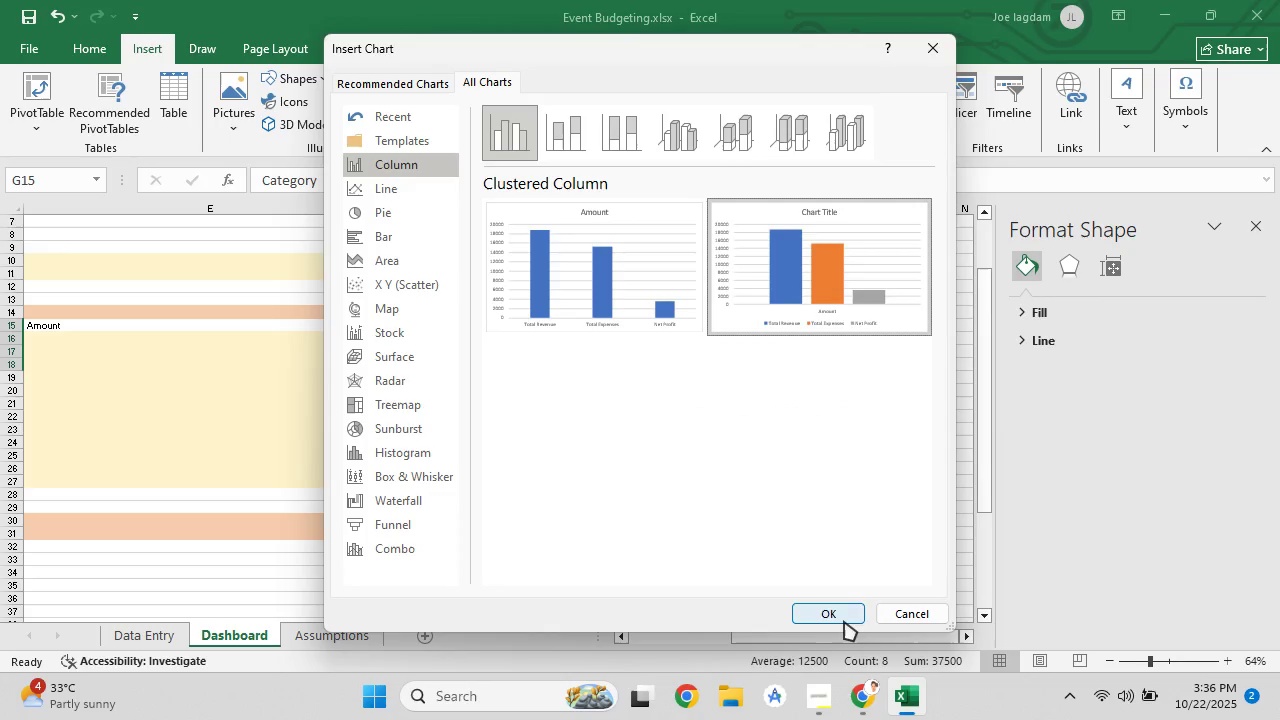 
left_click([848, 617])
 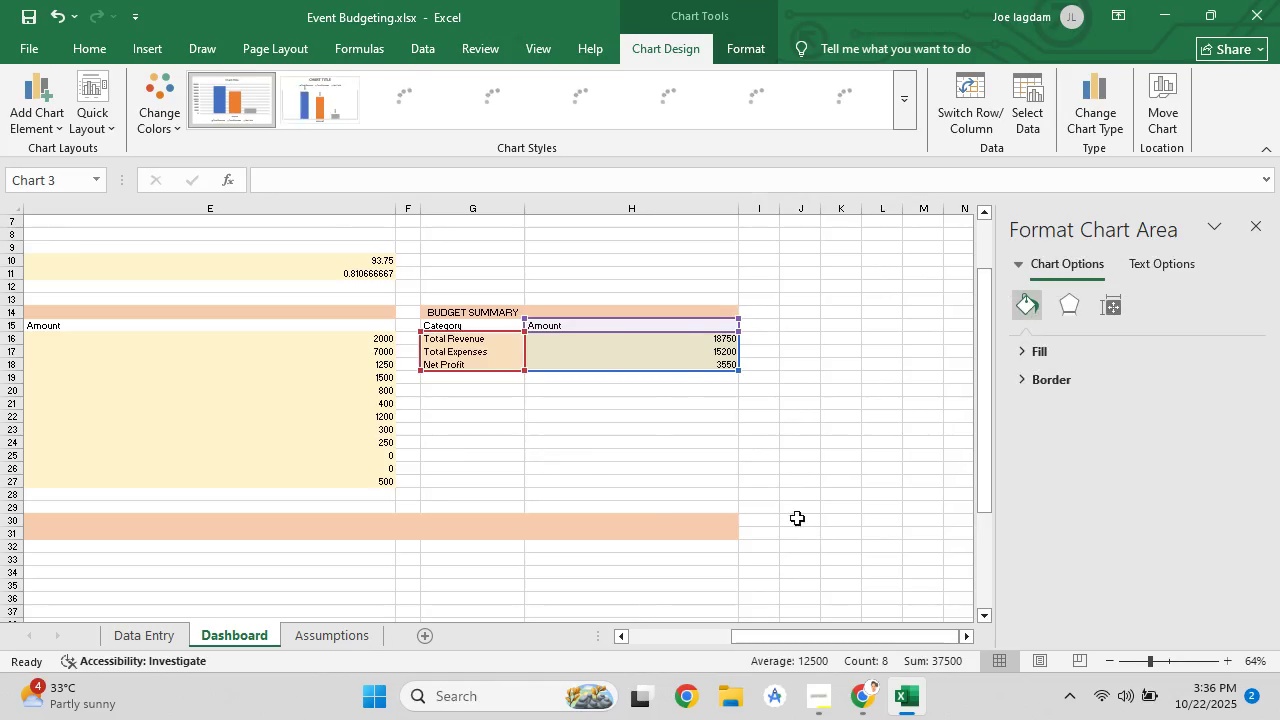 
scroll: coordinate [737, 492], scroll_direction: down, amount: 4.0
 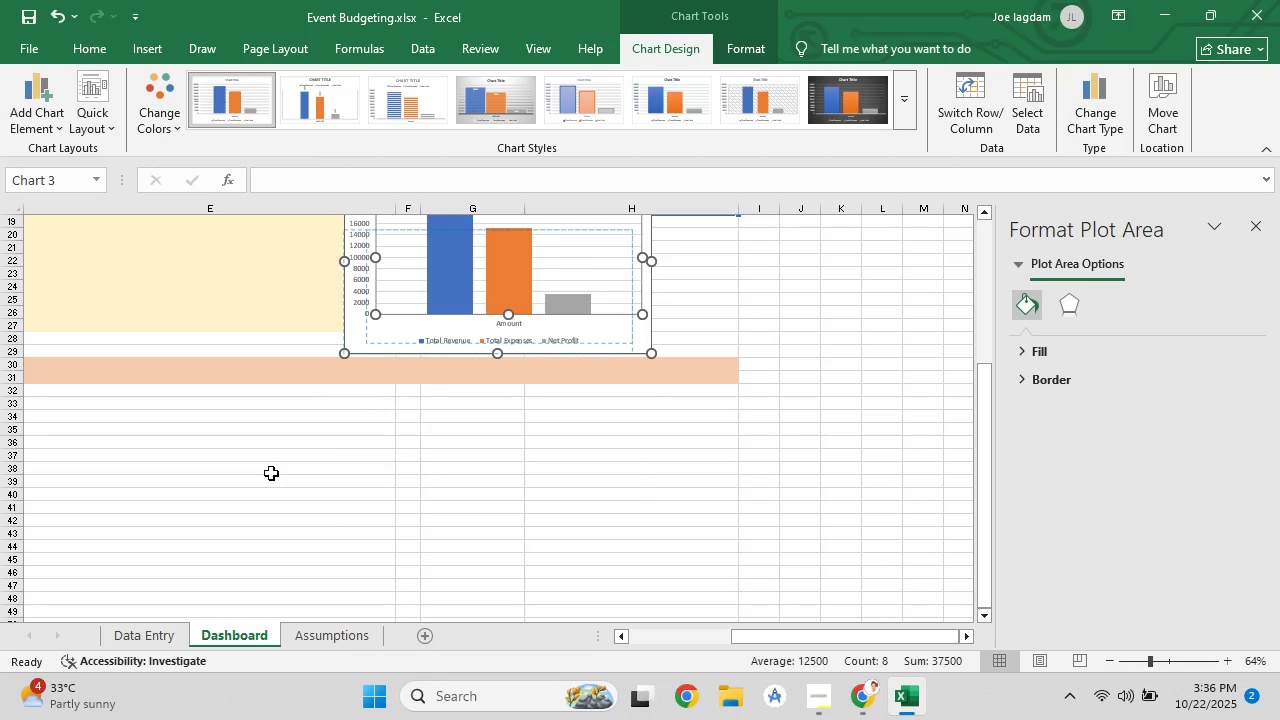 
key(Control+Z)
 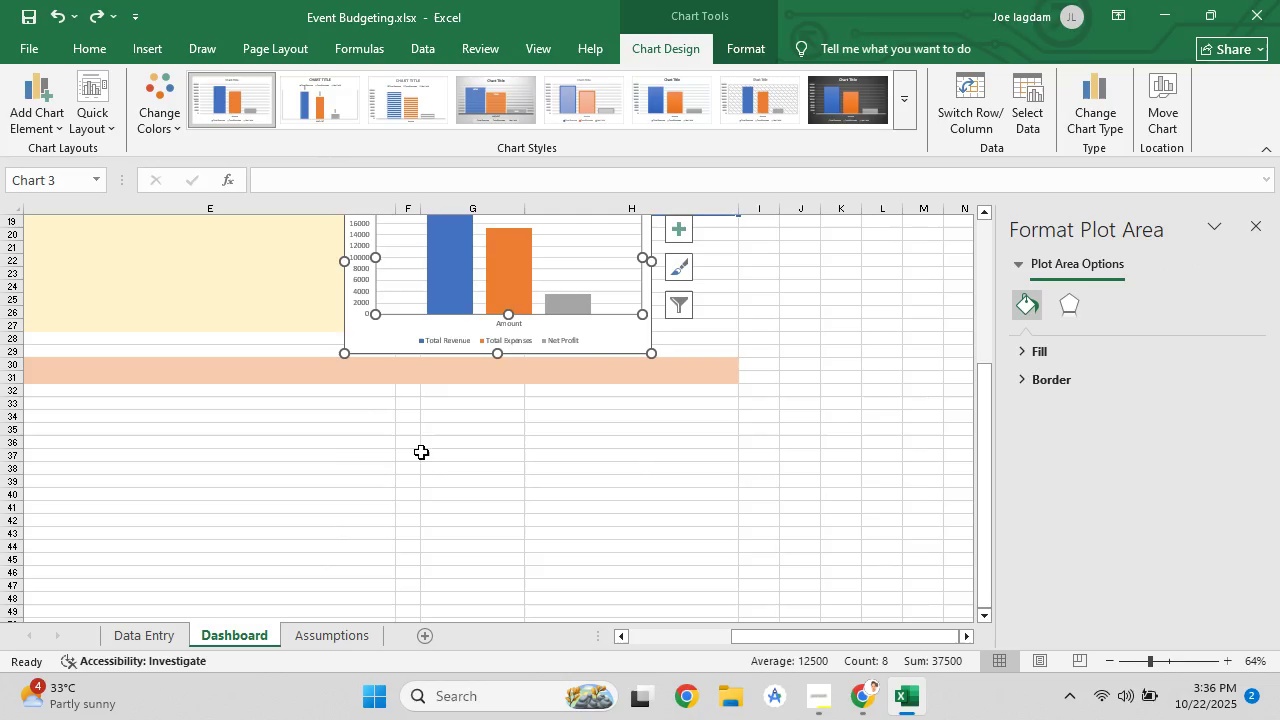 
scroll: coordinate [438, 472], scroll_direction: up, amount: 3.0
 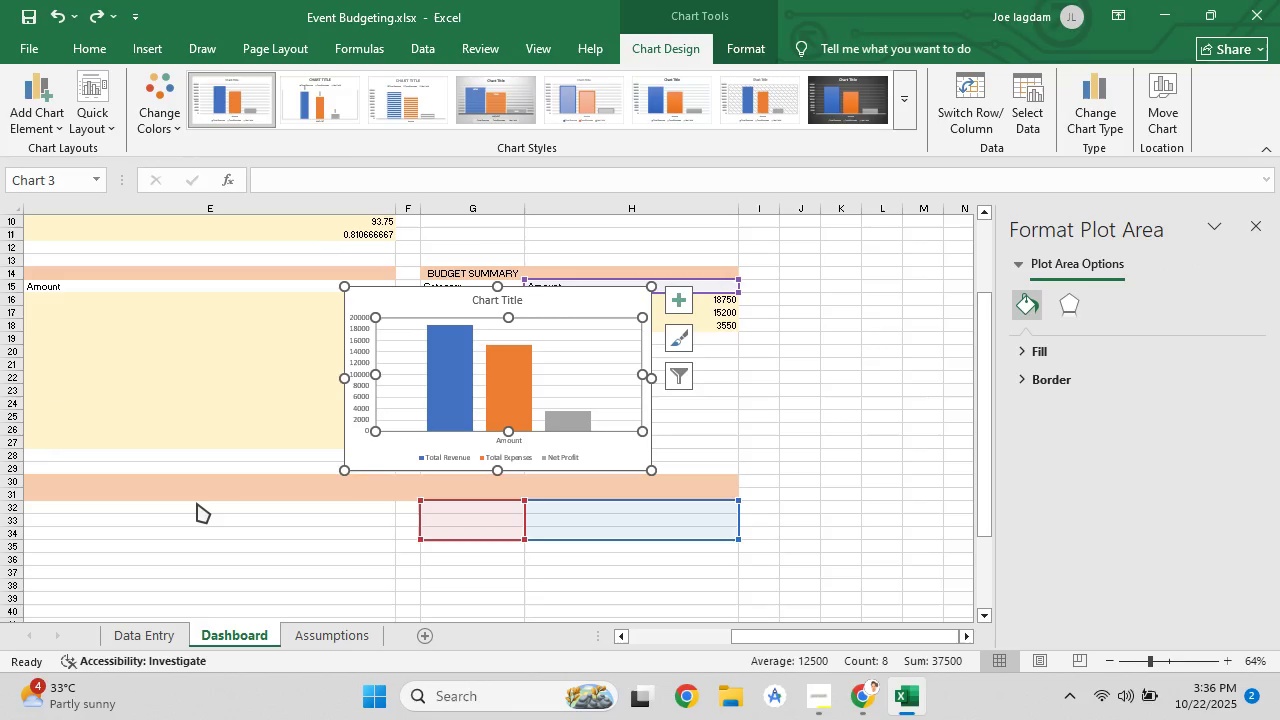 
key(Control+Z)
 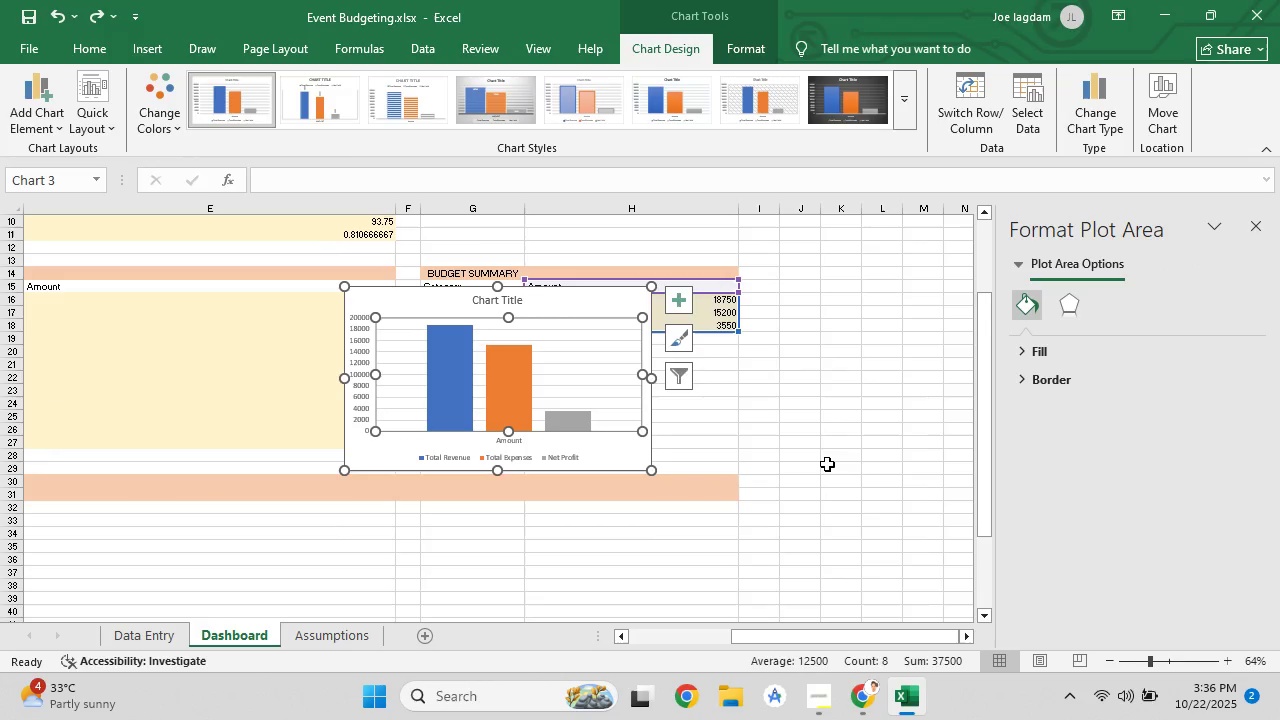 
left_click([827, 463])
 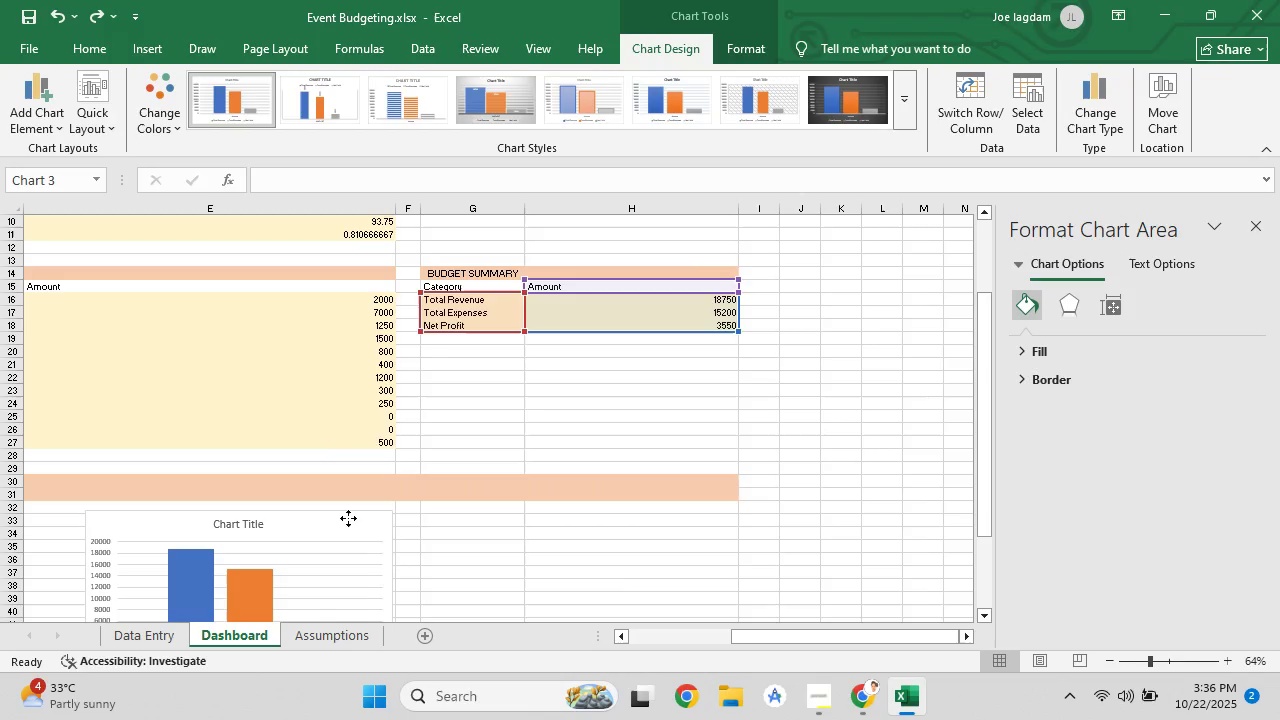 
scroll: coordinate [337, 432], scroll_direction: down, amount: 4.0
 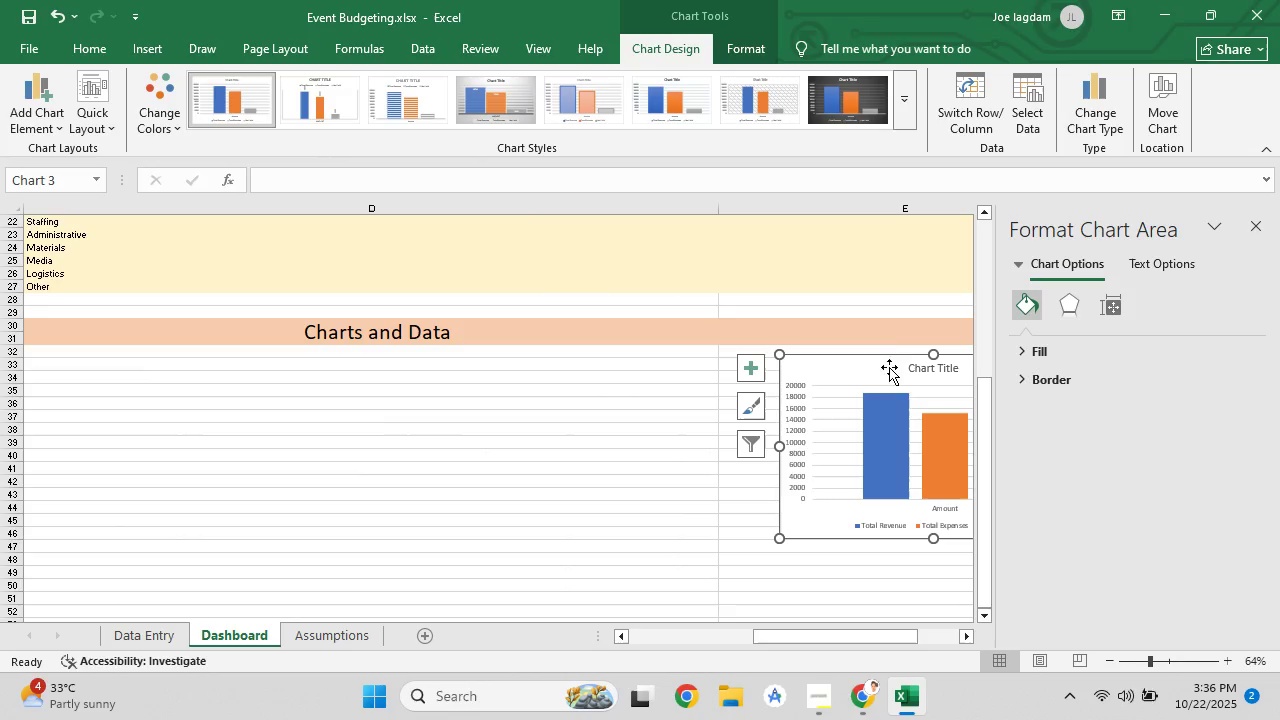 
wait(5.51)
 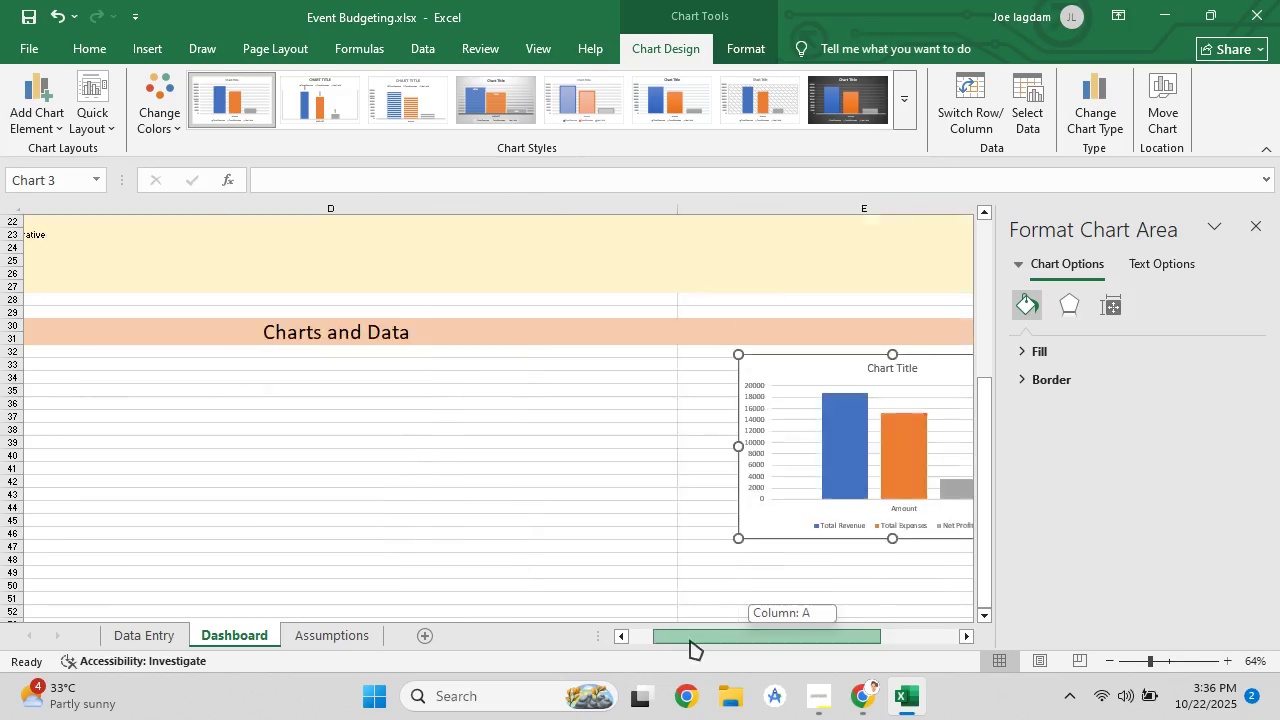 
scroll: coordinate [530, 477], scroll_direction: down, amount: 5.0
 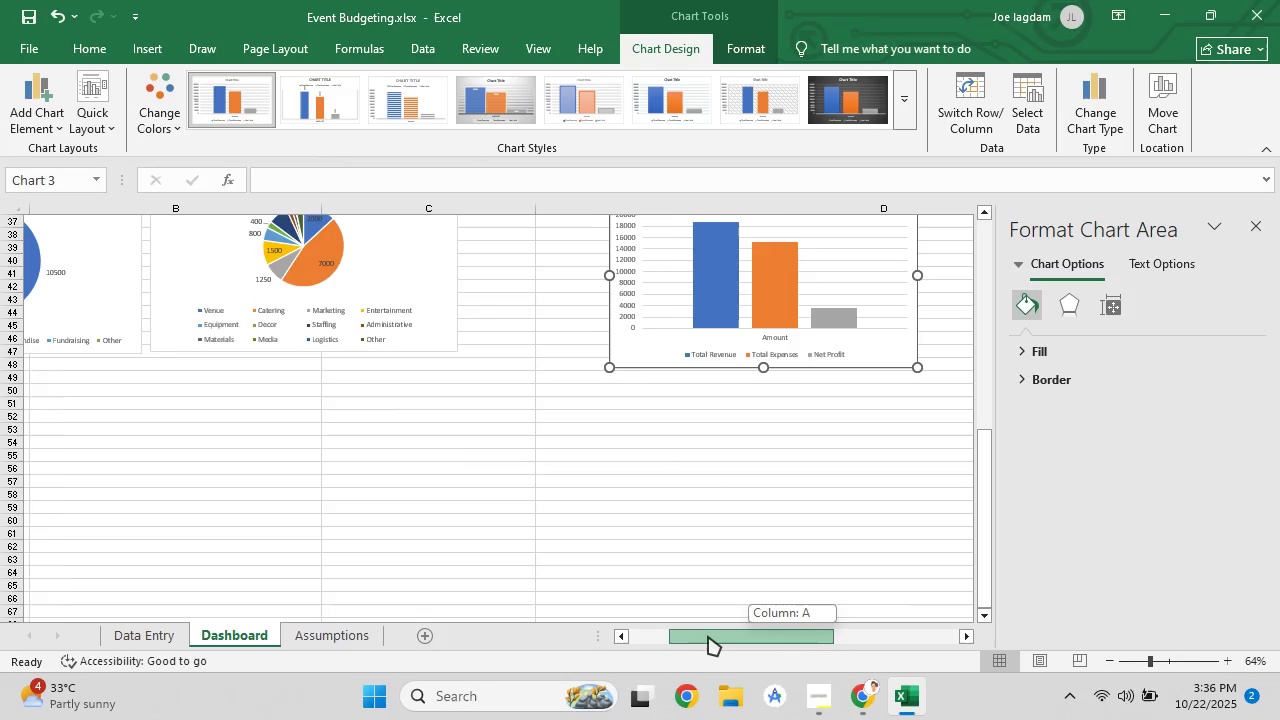 
scroll: coordinate [692, 525], scroll_direction: up, amount: 2.0
 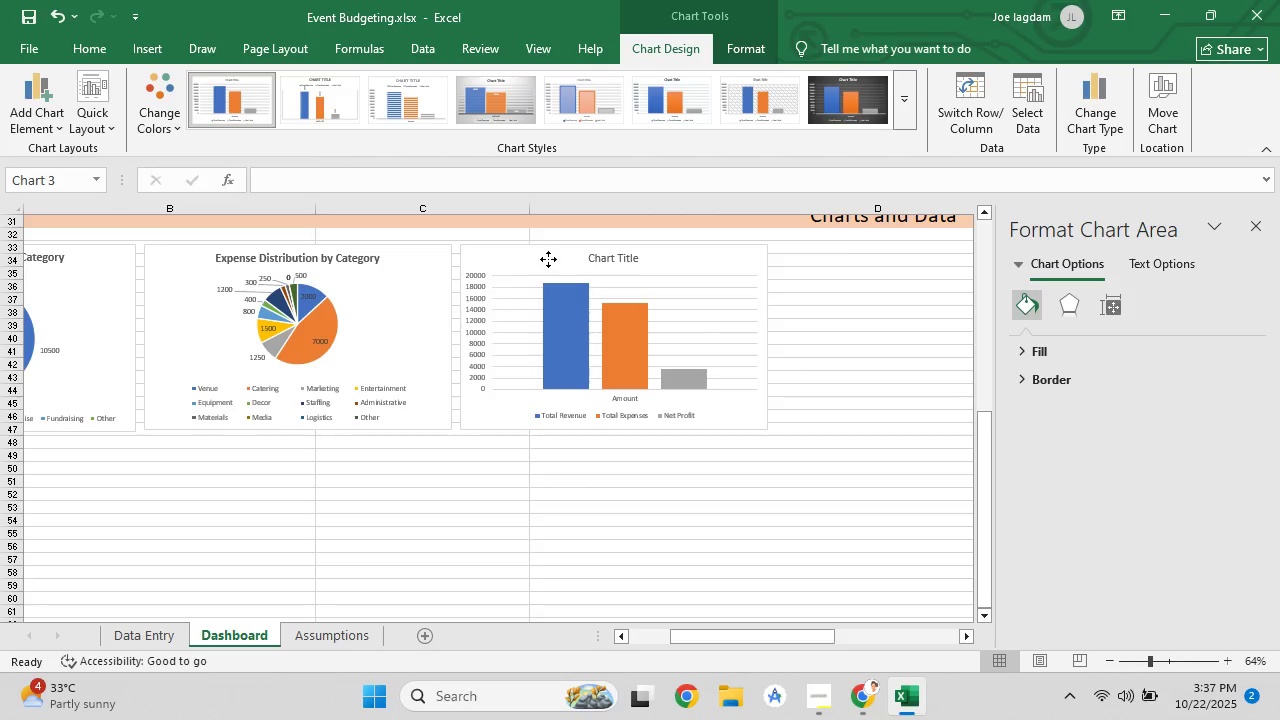 
left_click([607, 255])
 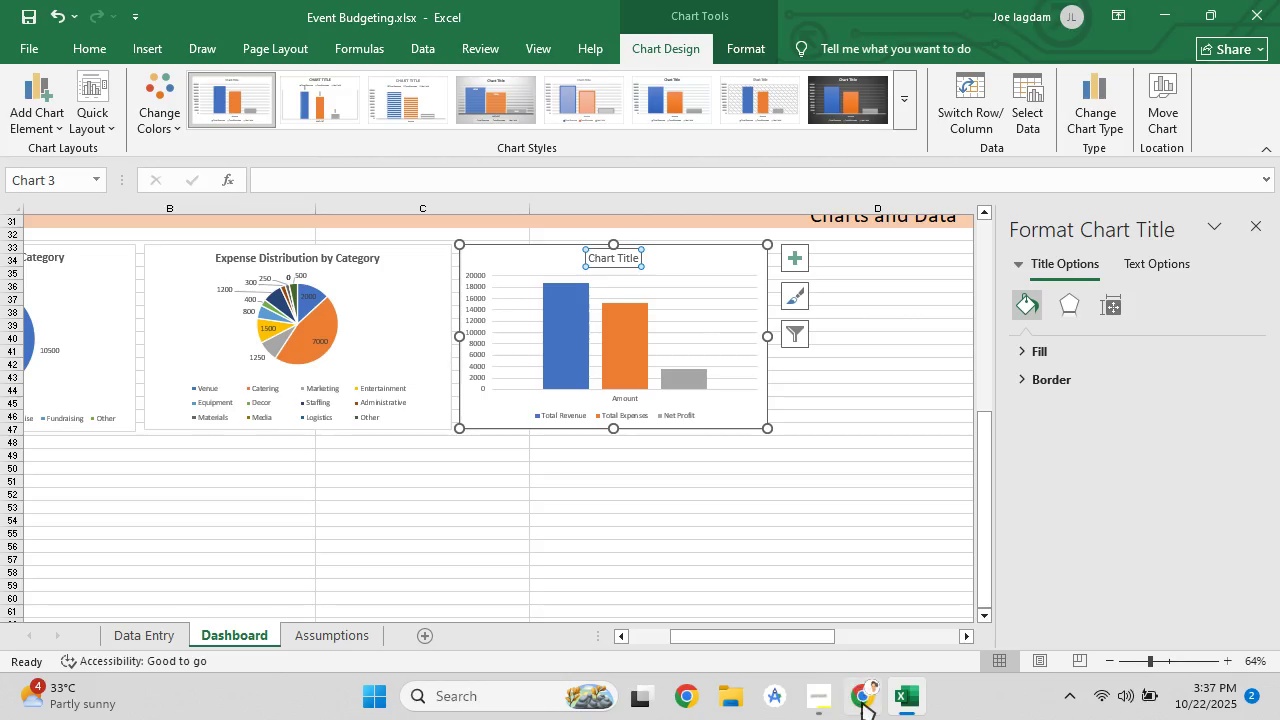 
left_click([862, 702])
 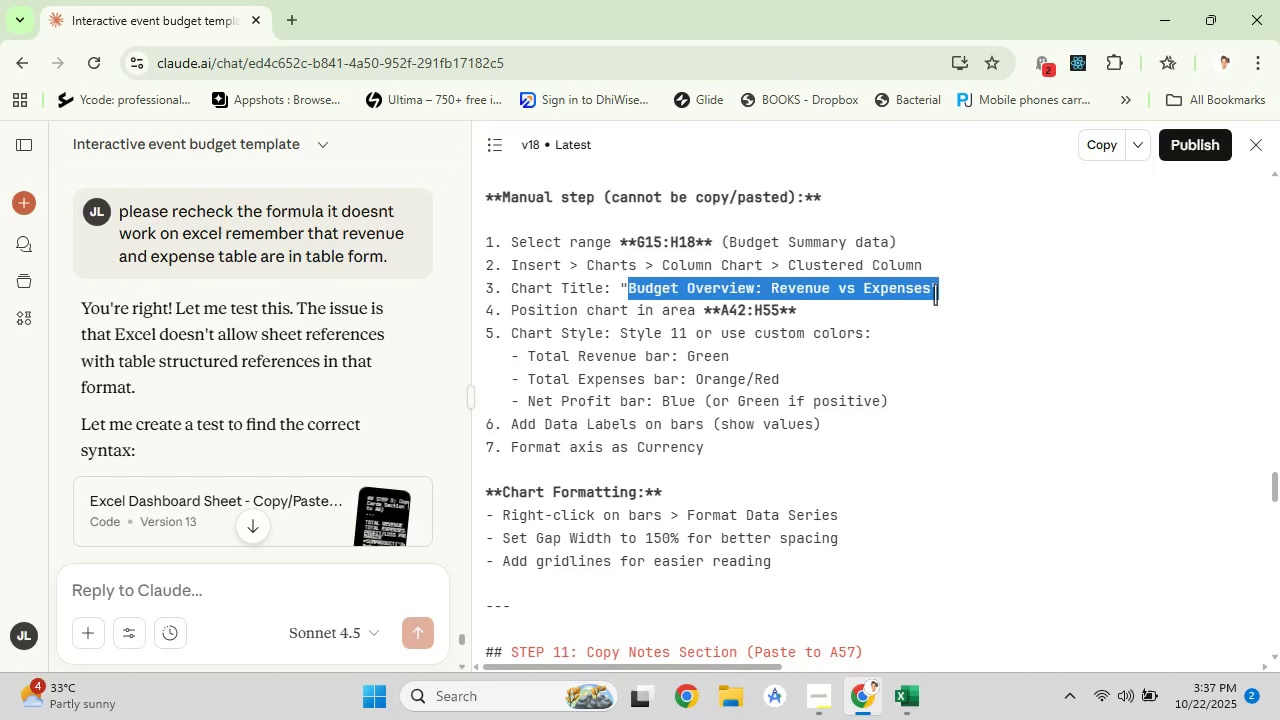 
right_click([919, 296])
 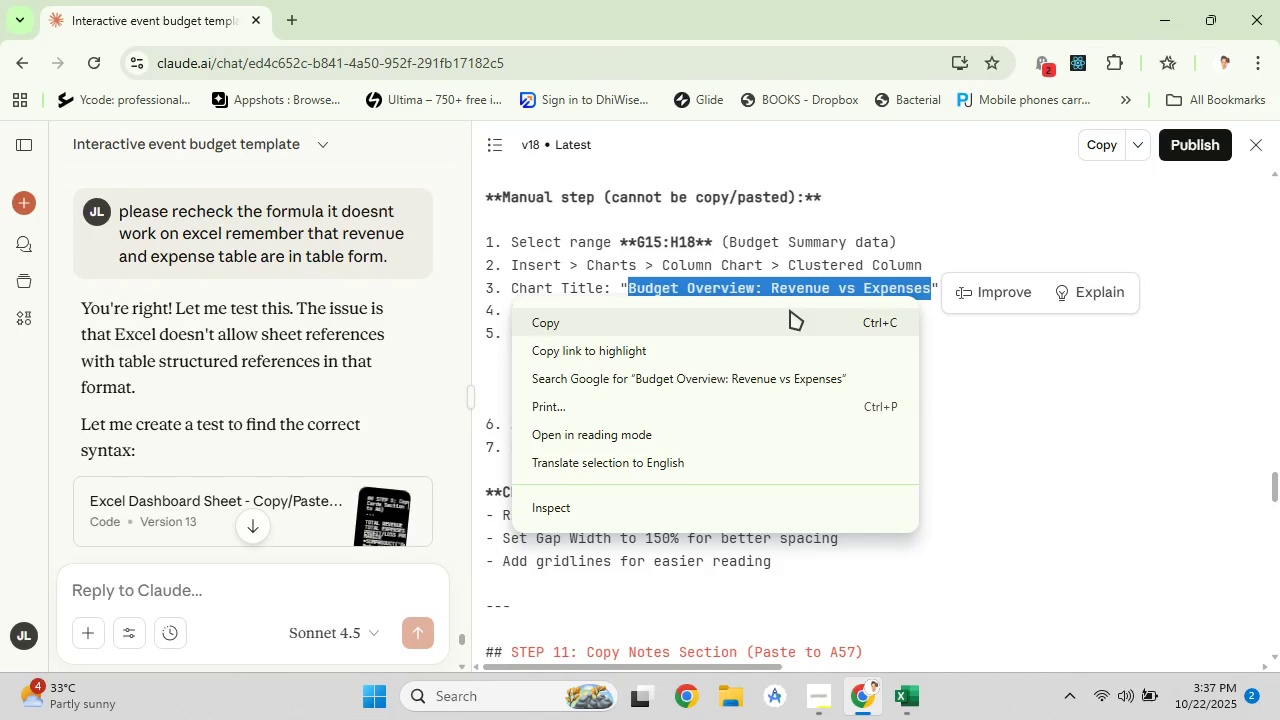 
left_click([790, 310])
 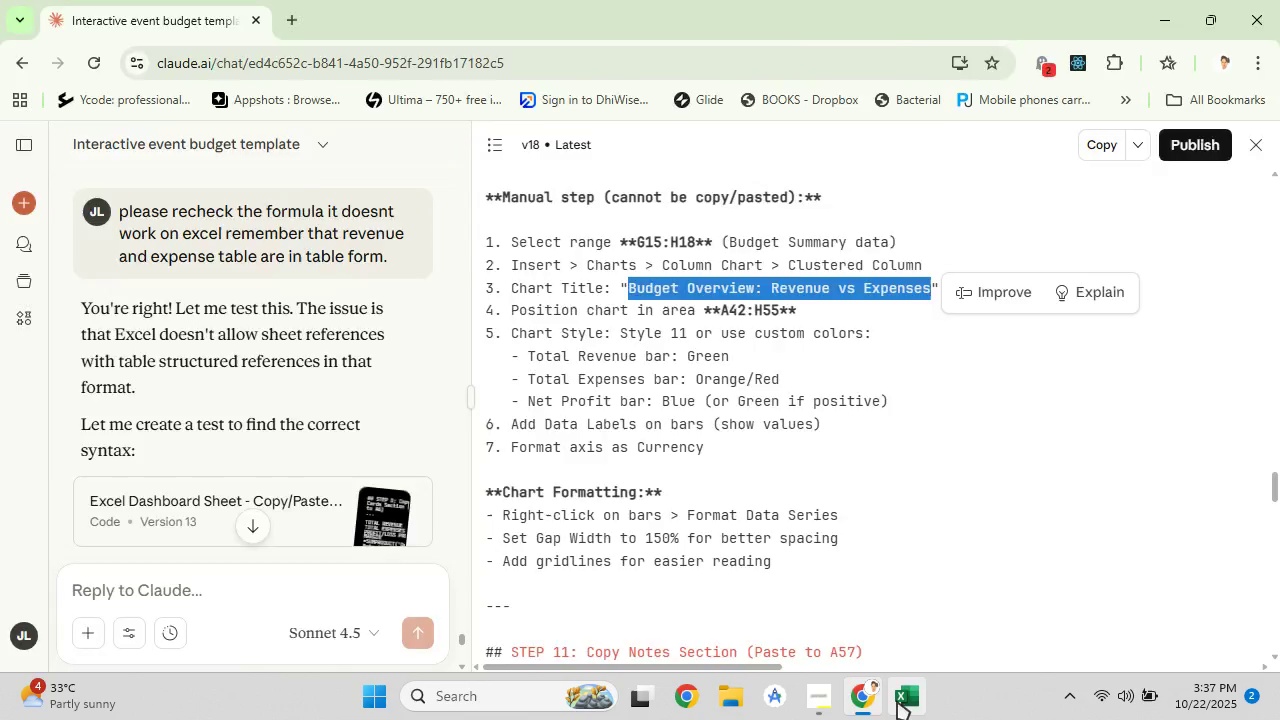 
left_click([897, 701])
 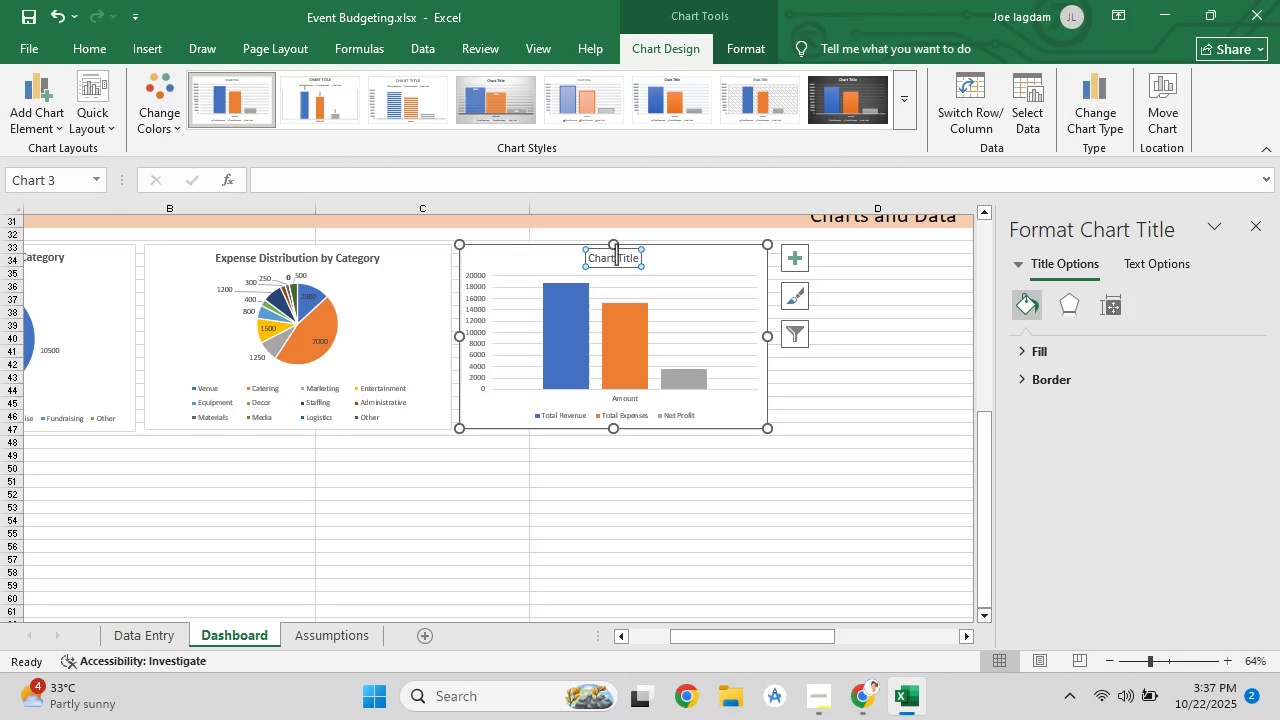 
left_click([616, 254])
 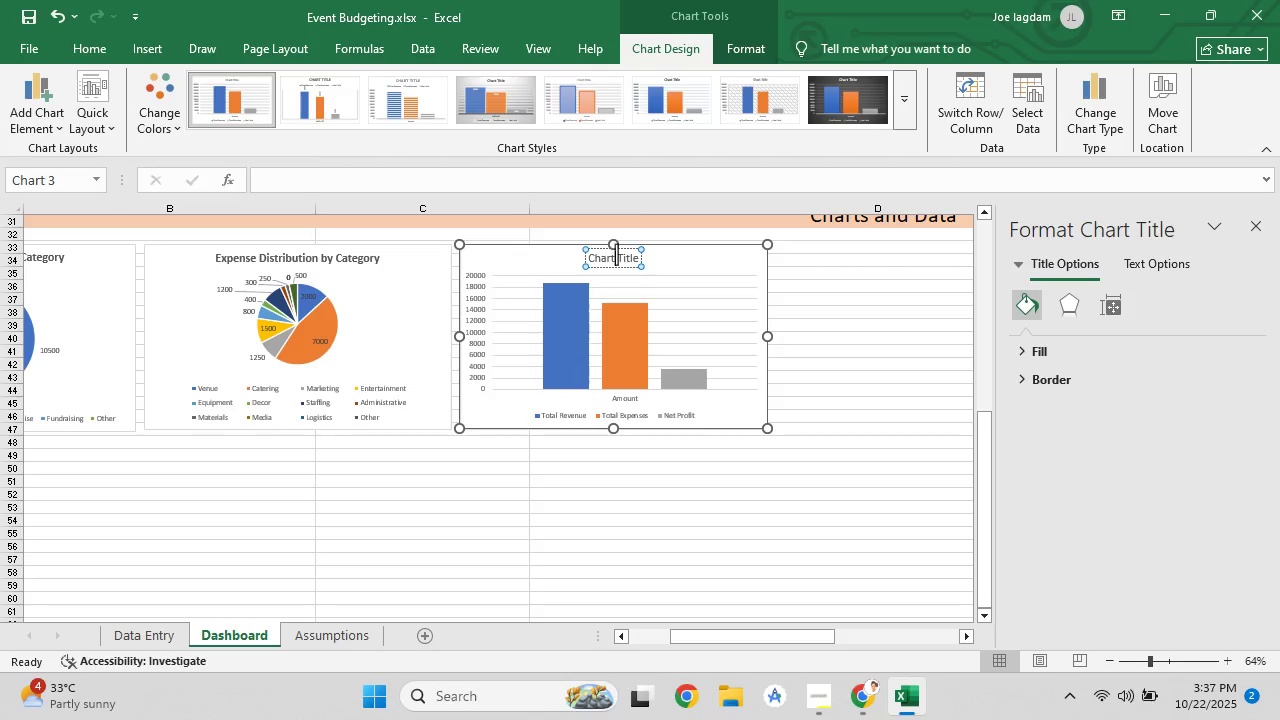 
double_click([616, 254])
 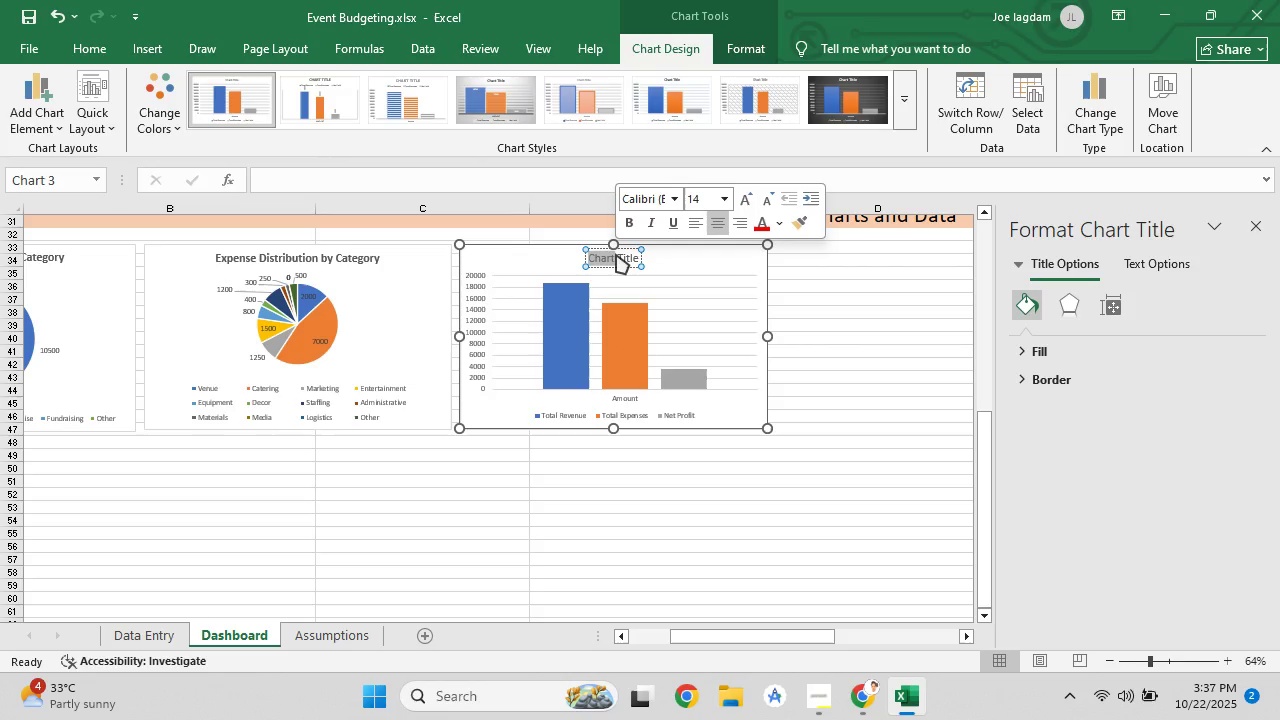 
key(Control+A)
 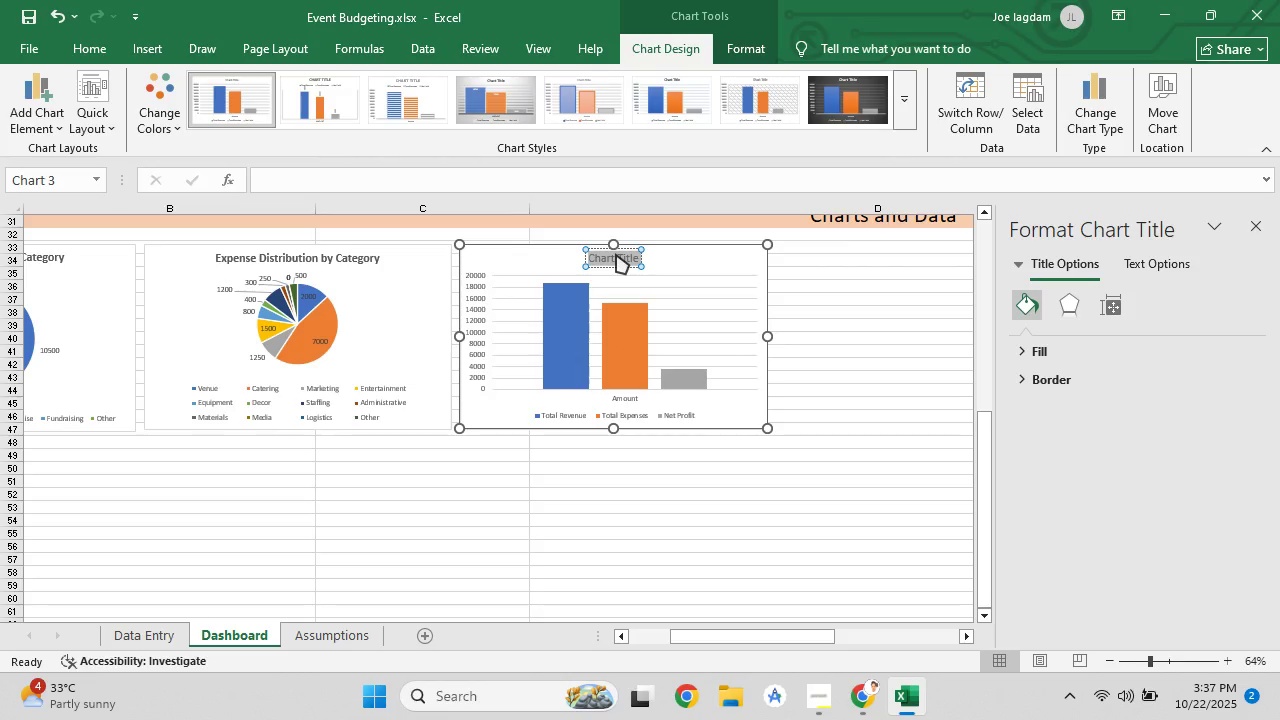 
key(Backslash)
 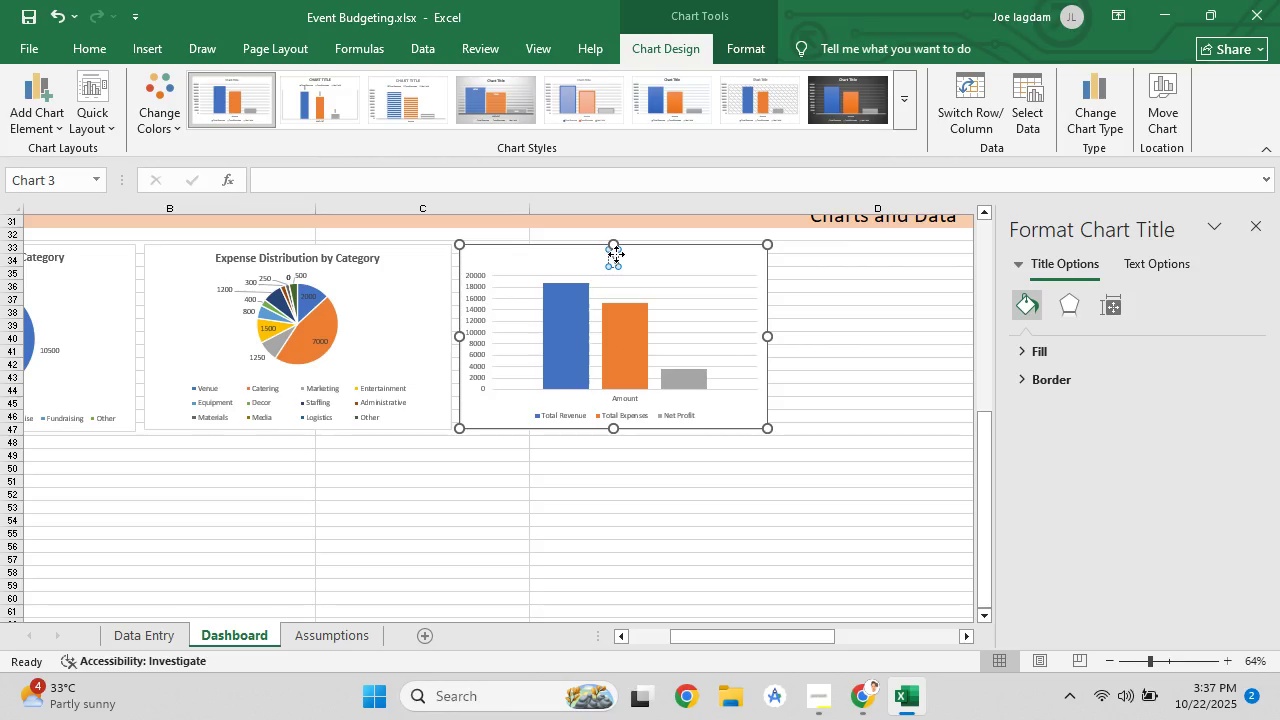 
key(Control+A)
 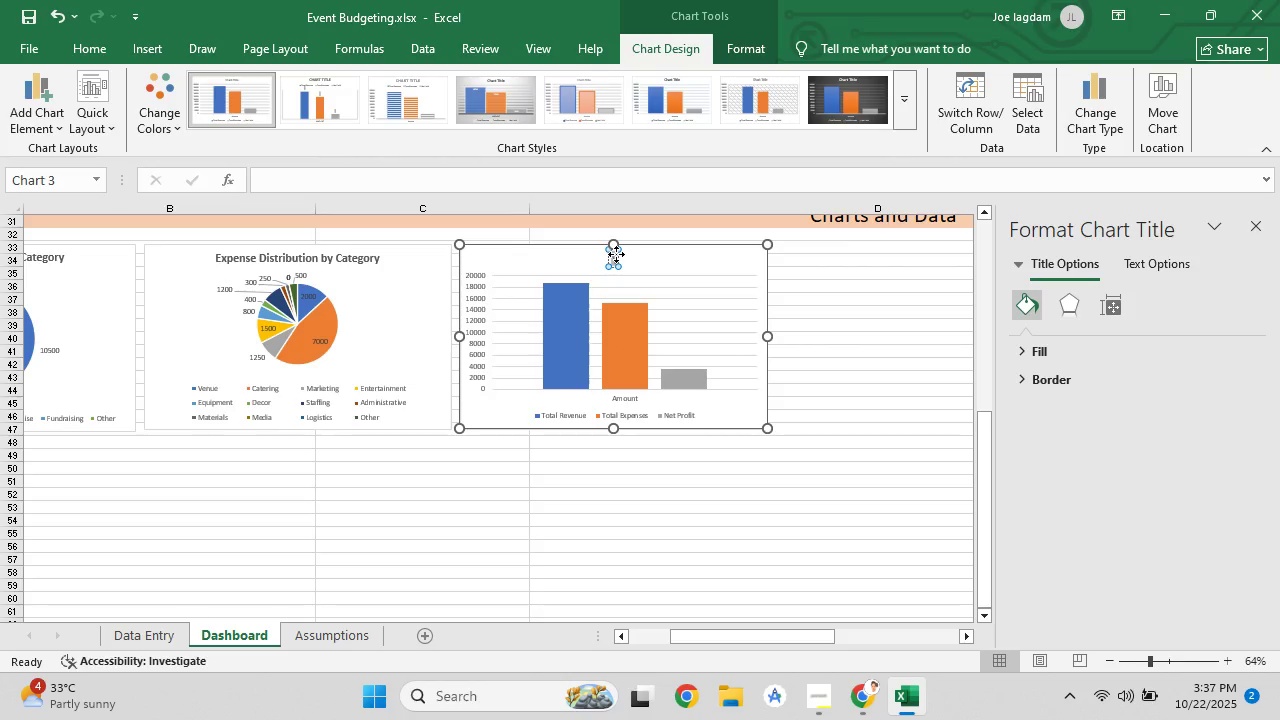 
key(Control+V)
 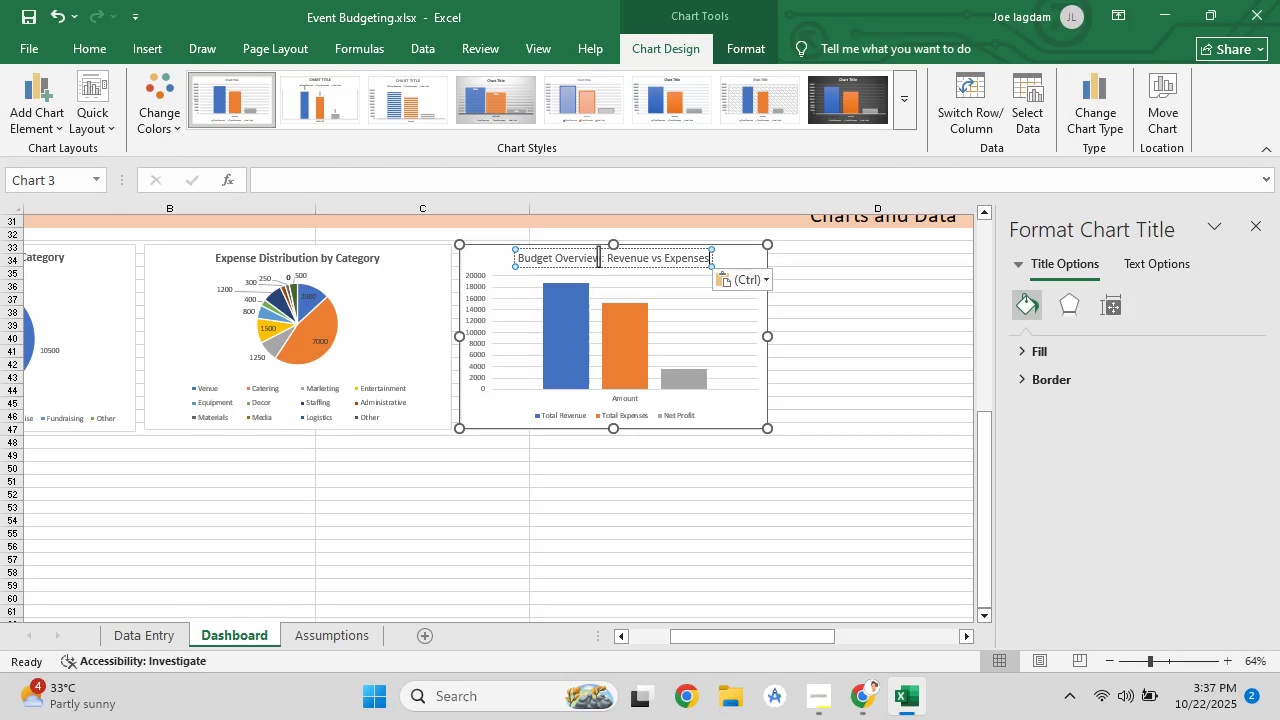 
double_click([598, 256])
 